 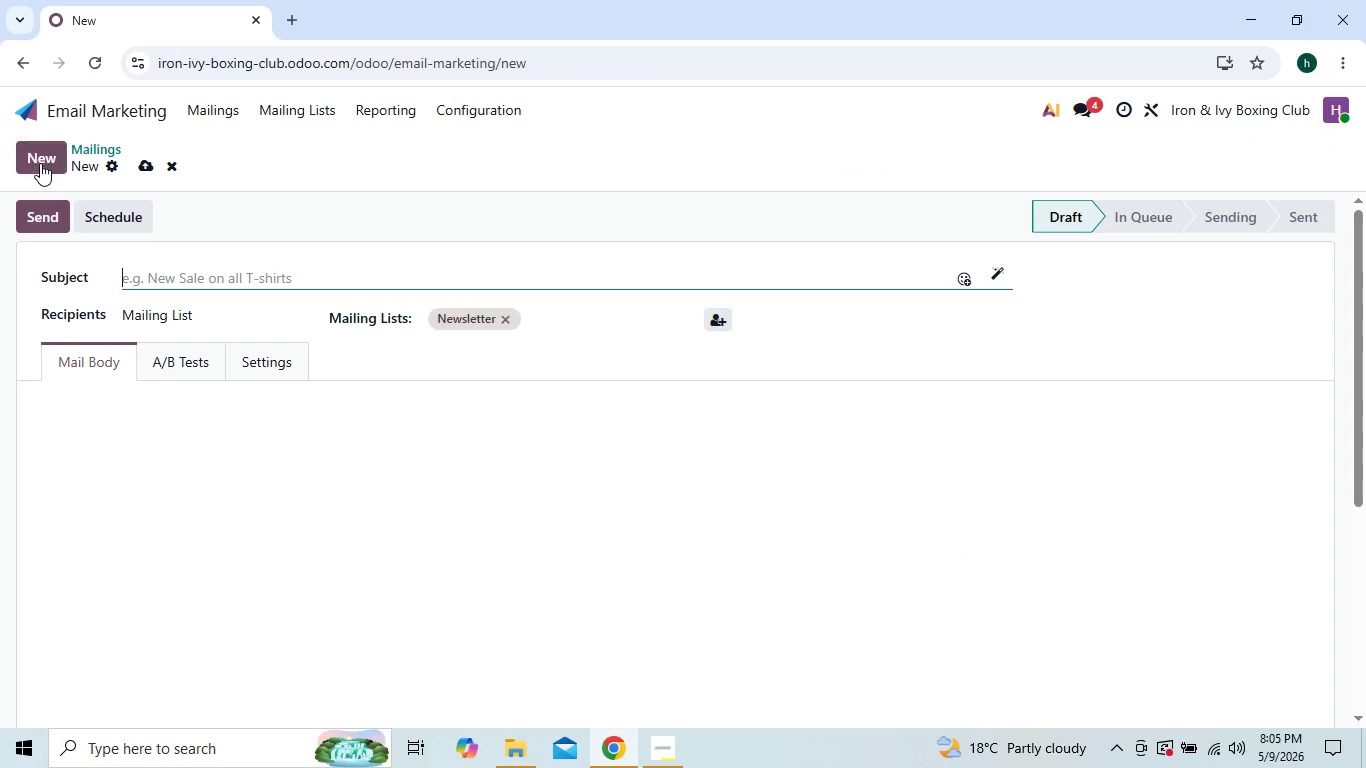 
left_click([164, 282])
 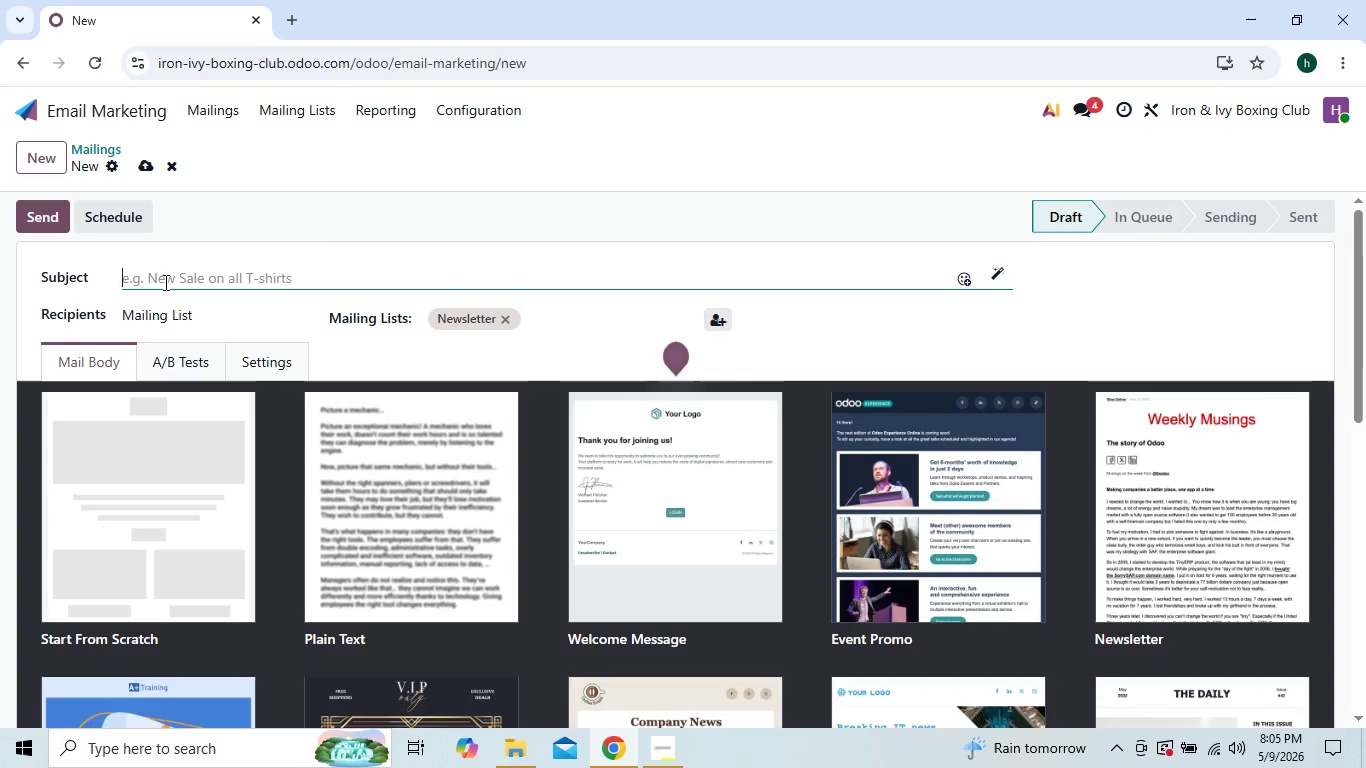 
hold_key(key=ShiftRight, duration=1.5)
 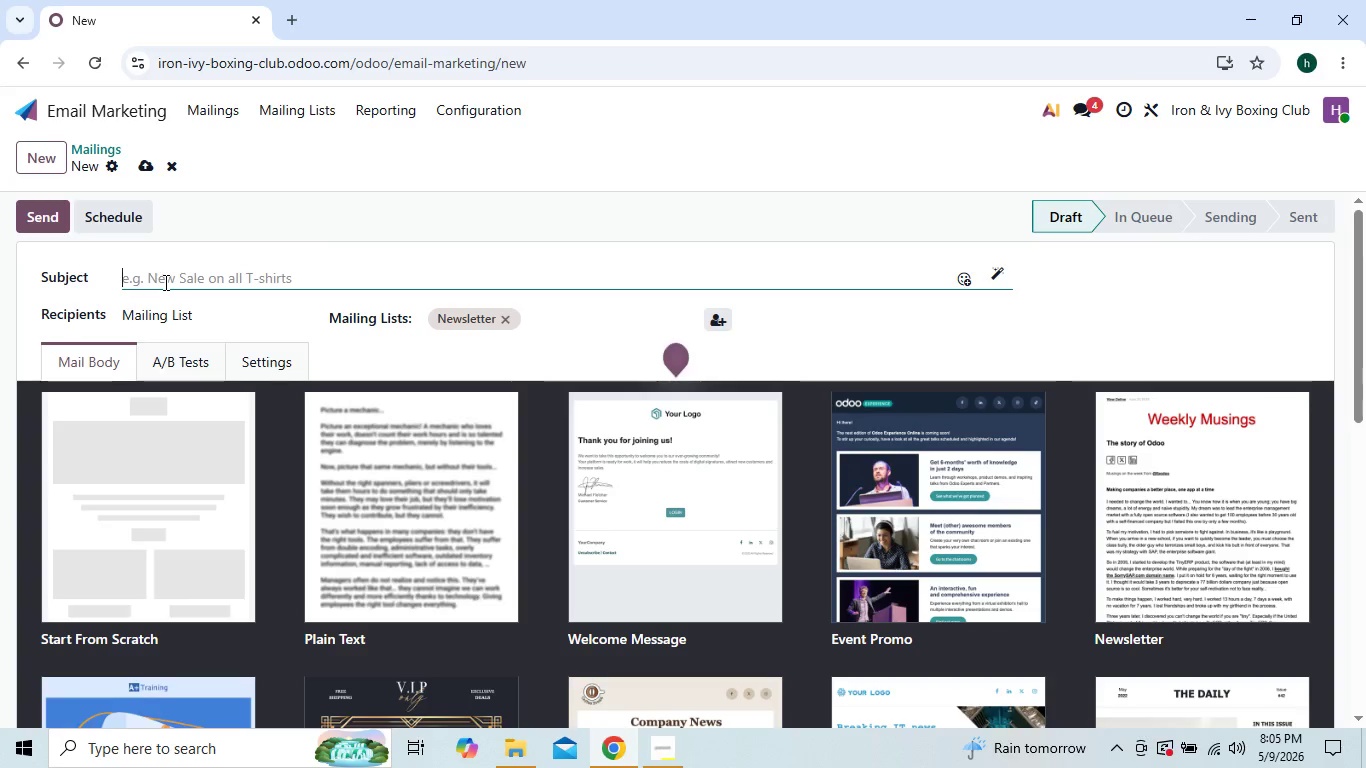 
hold_key(key=ShiftRight, duration=1.06)
 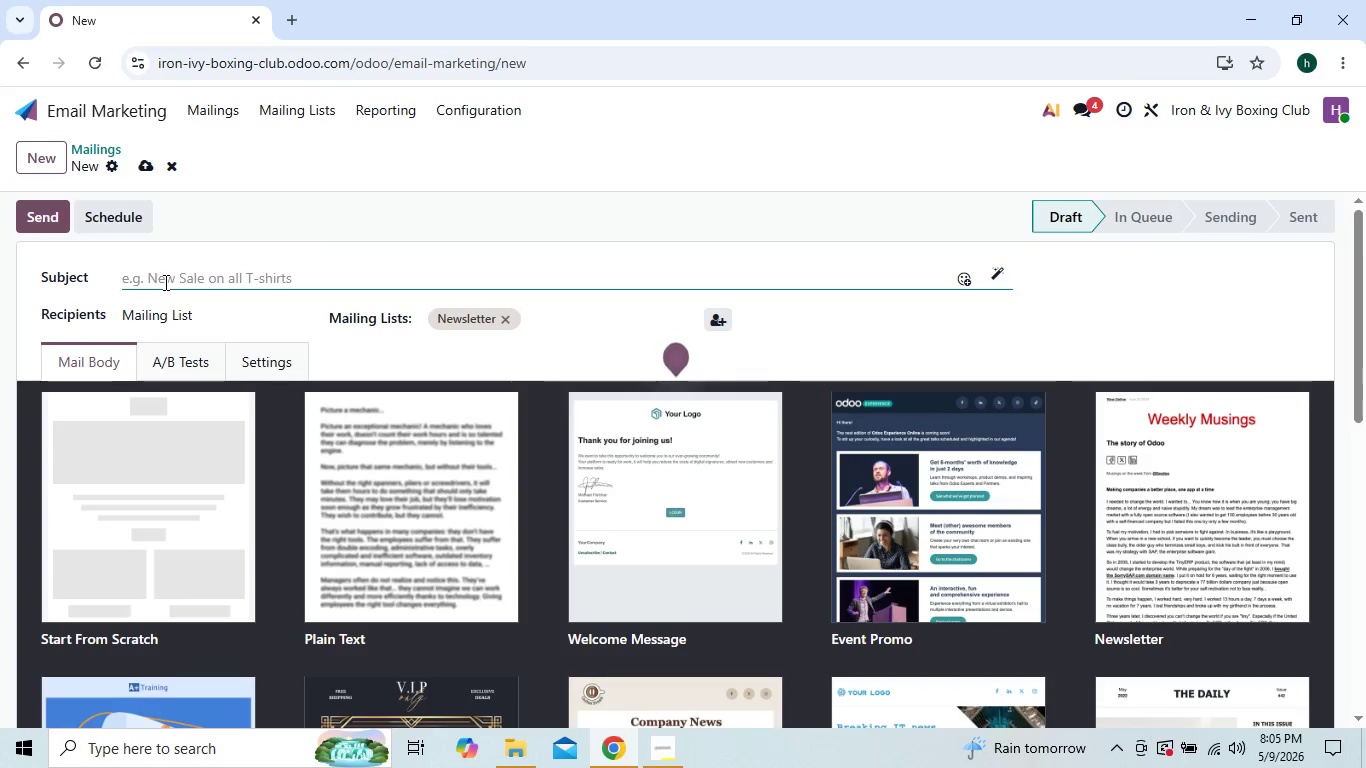 
type({{object.name}})
 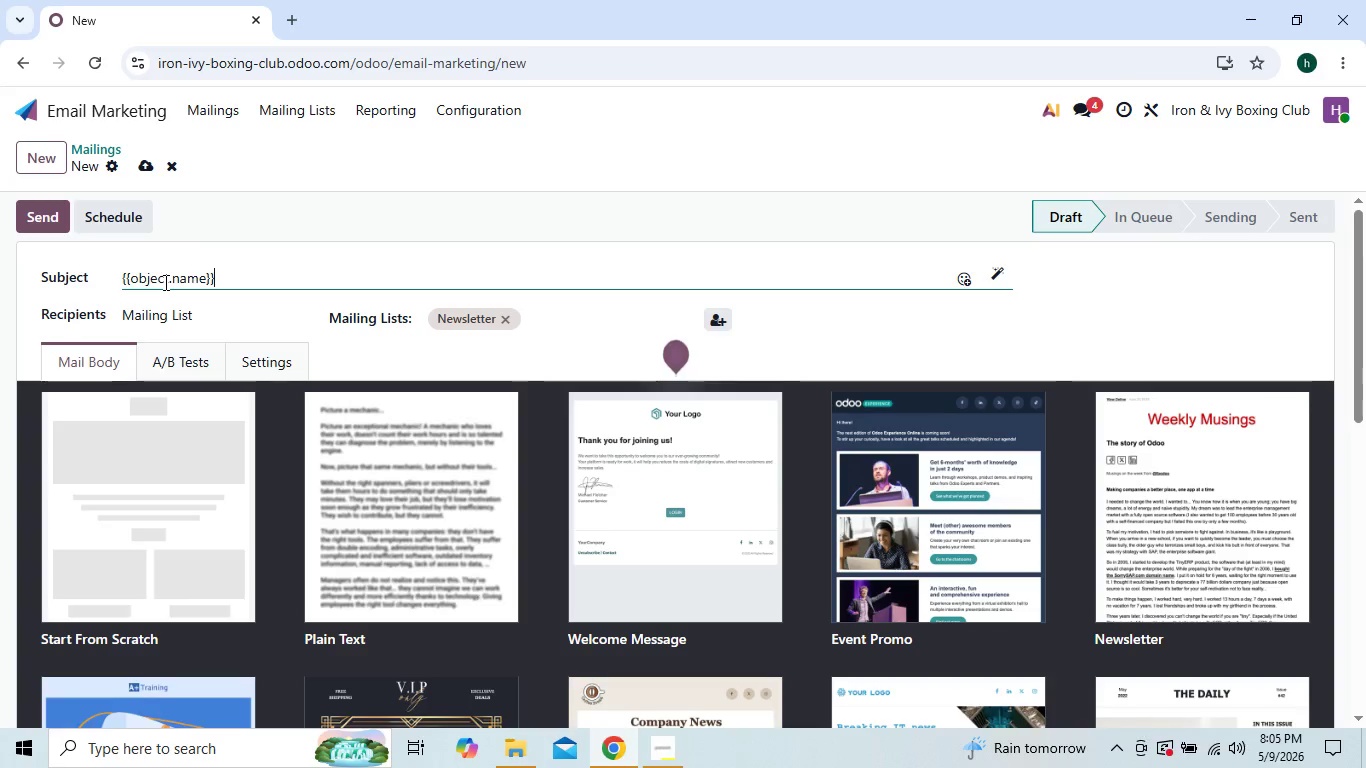 
 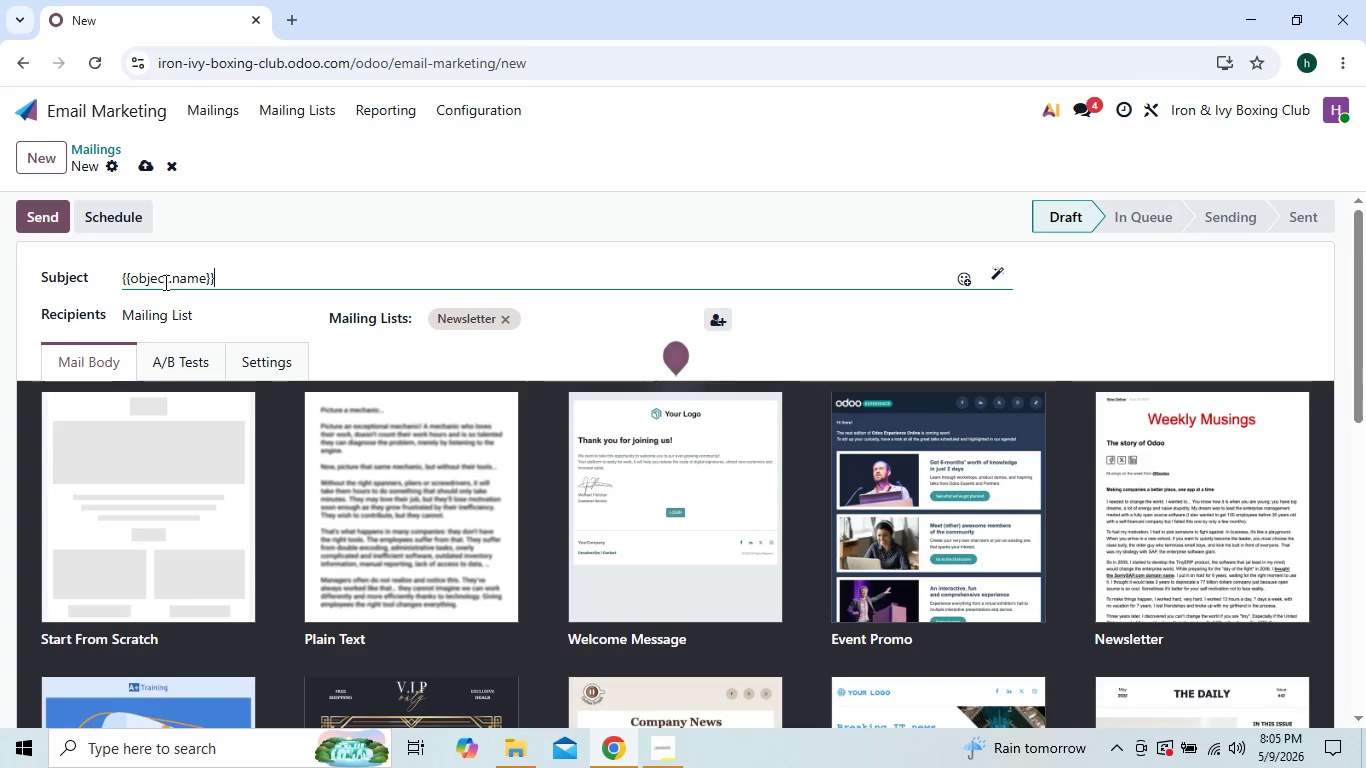 
key(Enter)
 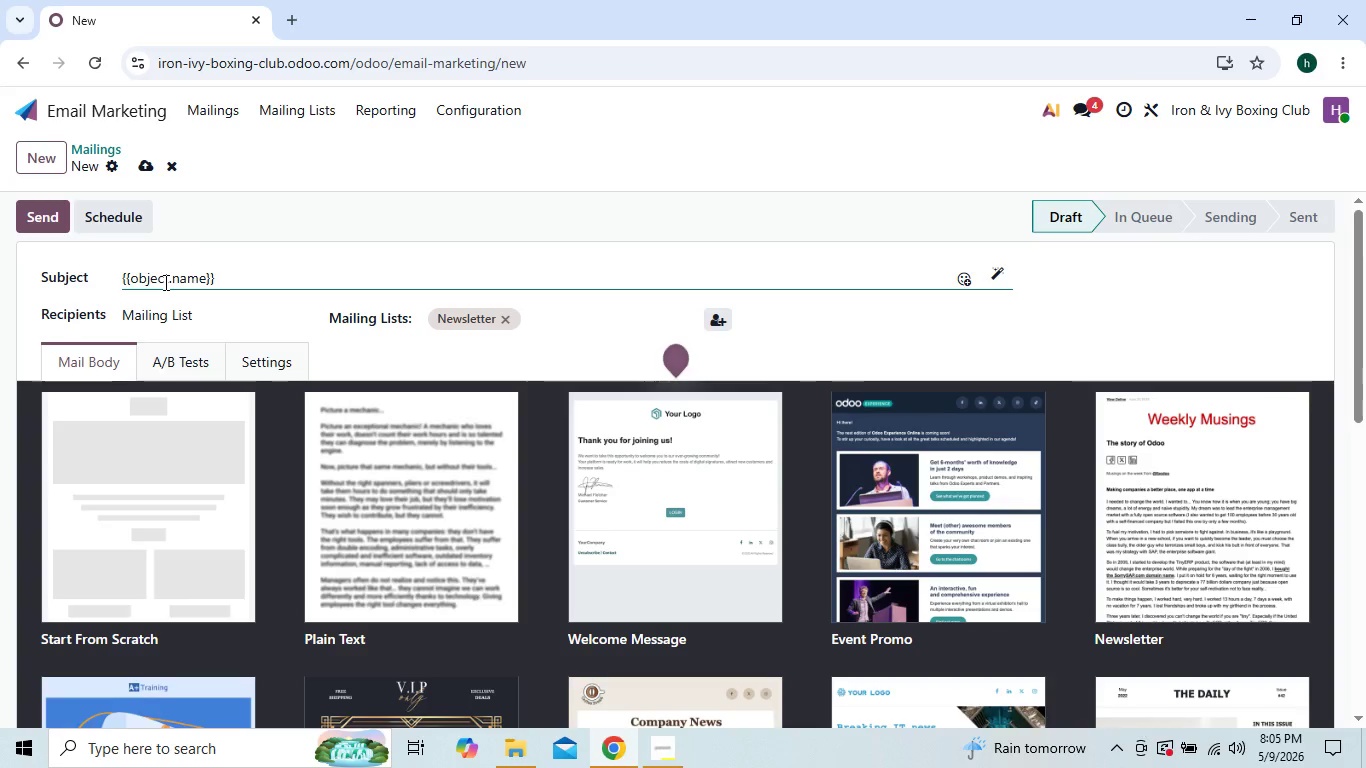 
type(, welcome to Iron )
 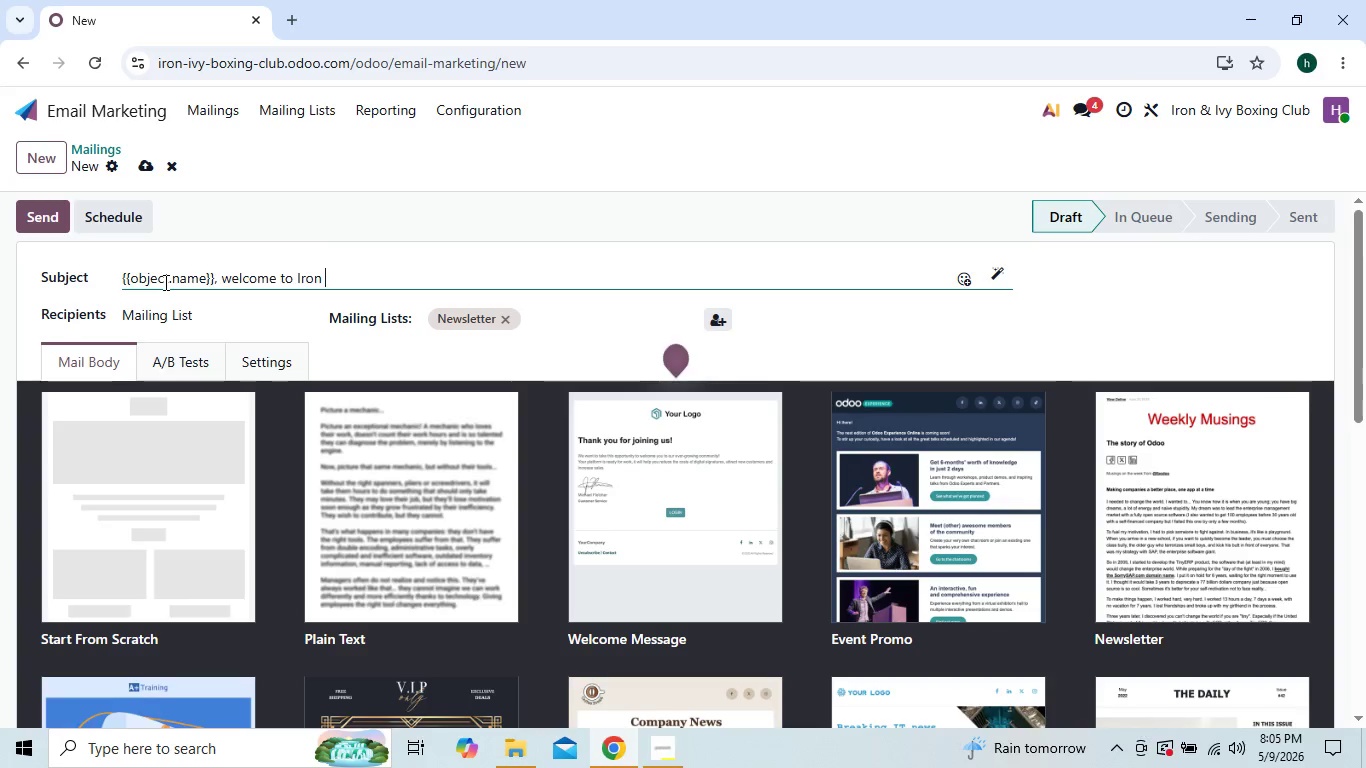 
 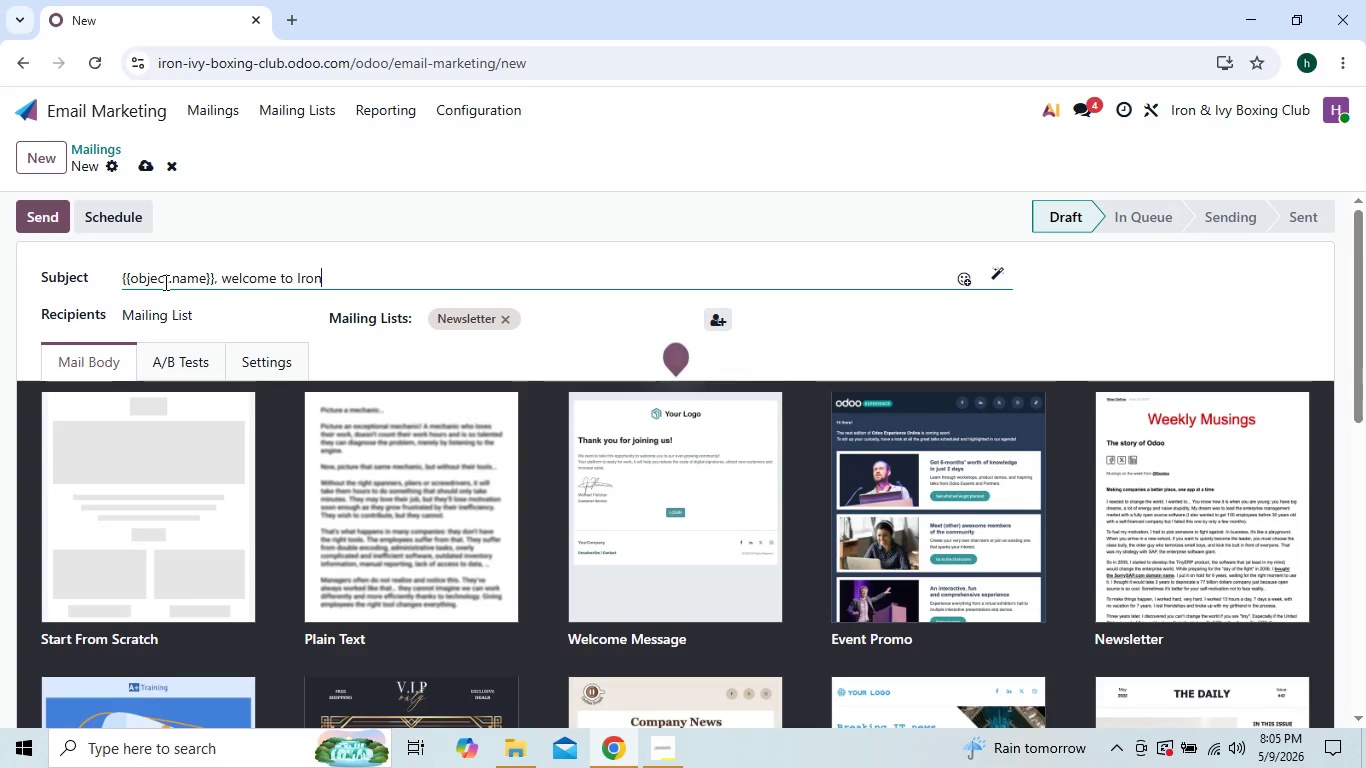 
hold_key(key=ShiftLeft, duration=1.51)
 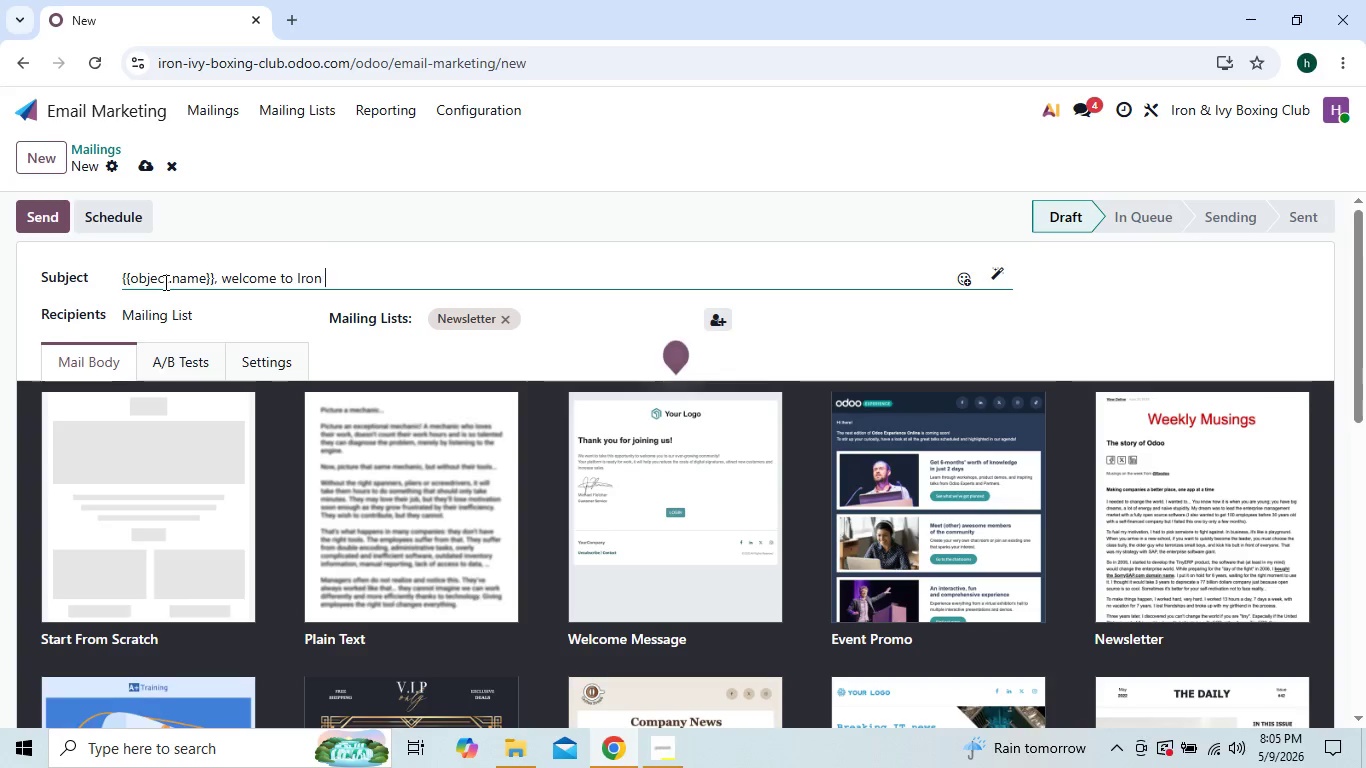 
type(& Ivy)
 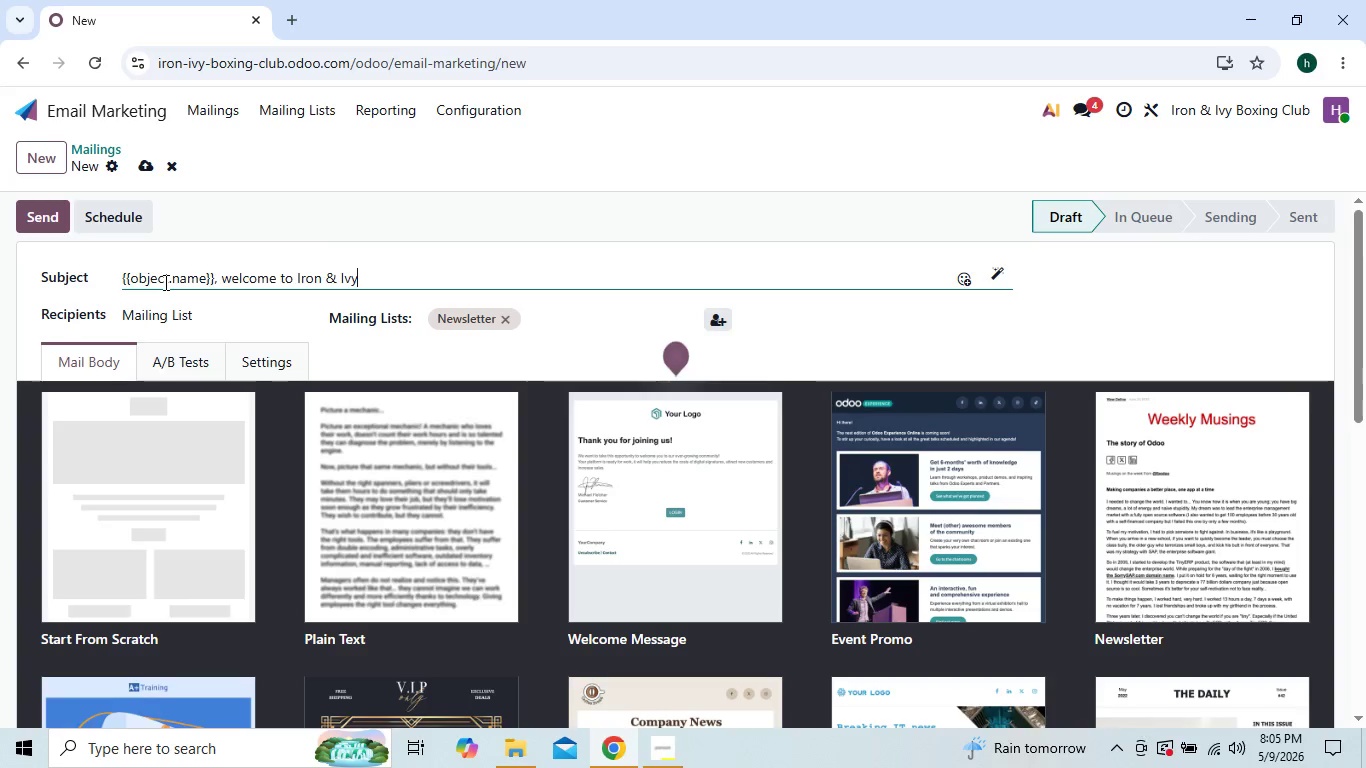 
wait(7.2)
 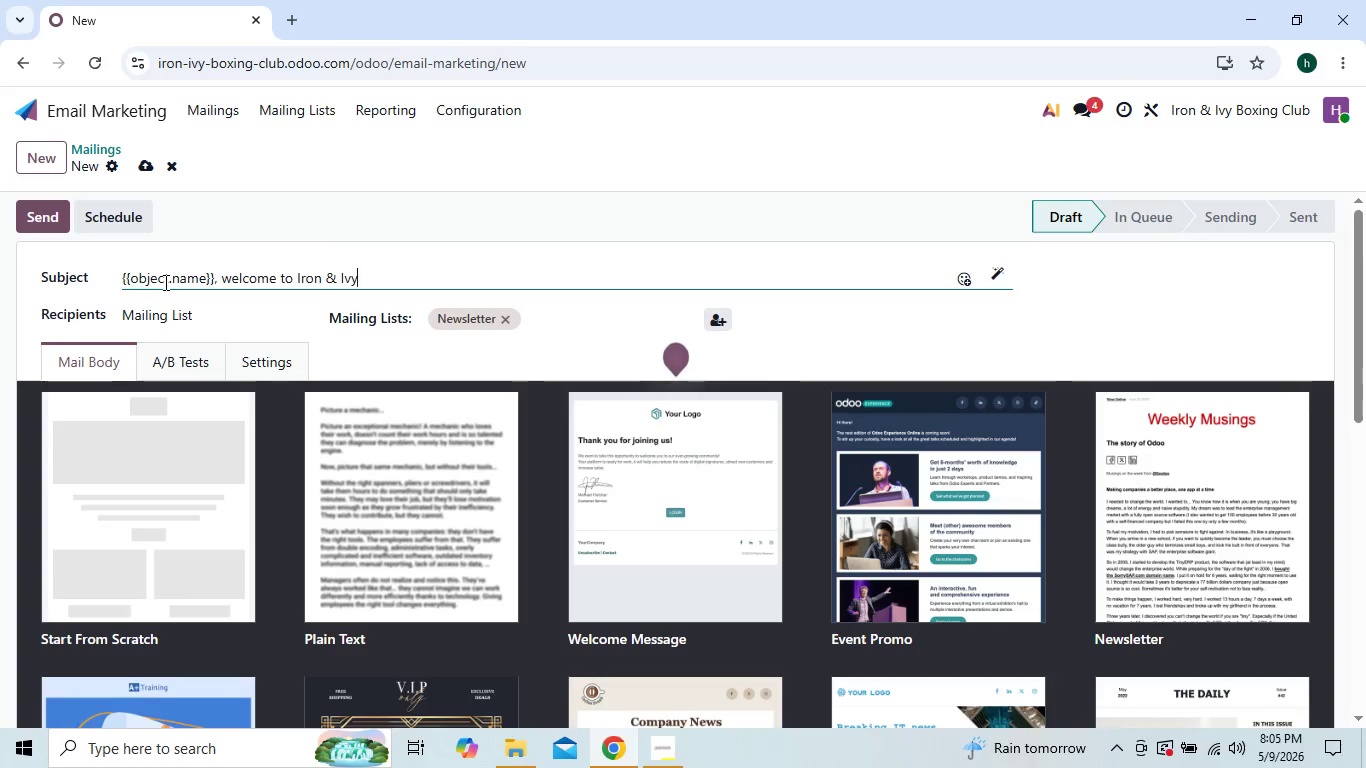 
left_click([163, 463])
 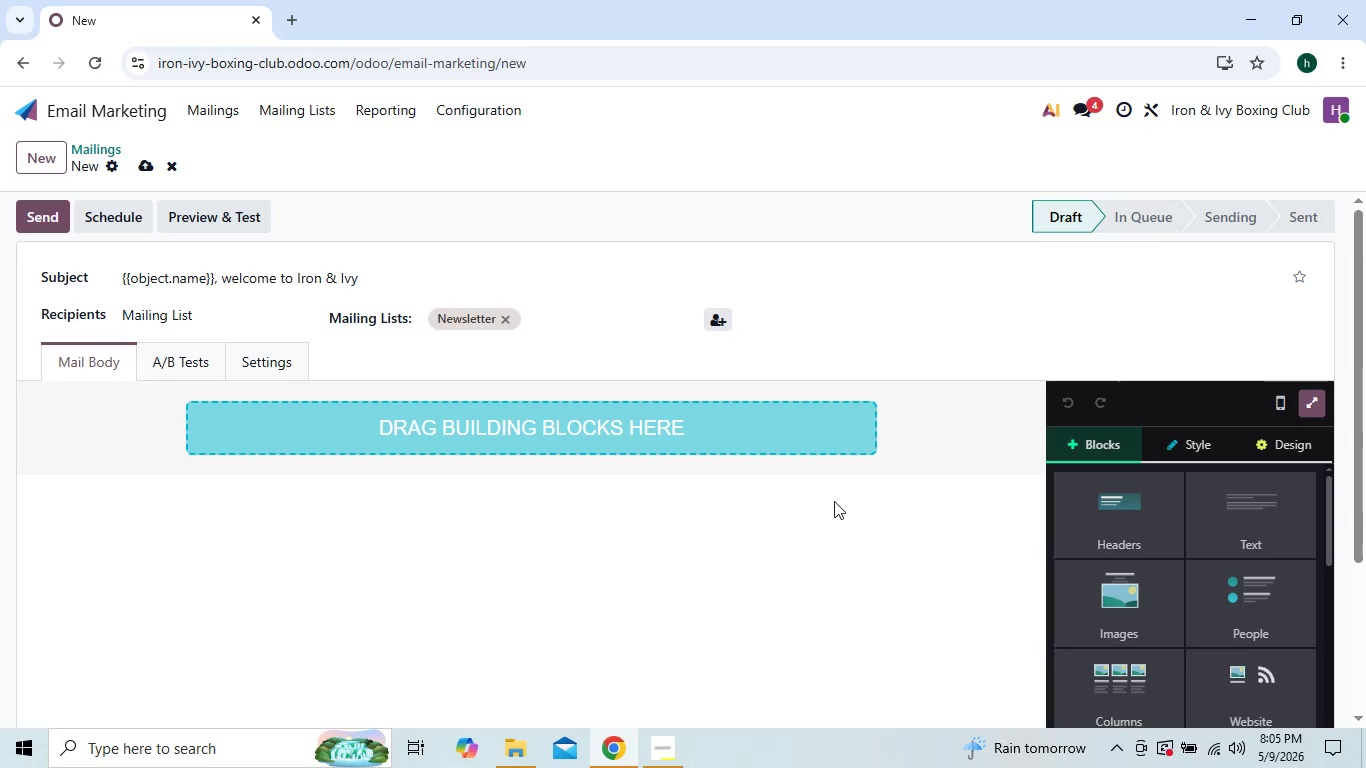 
left_click([1105, 605])
 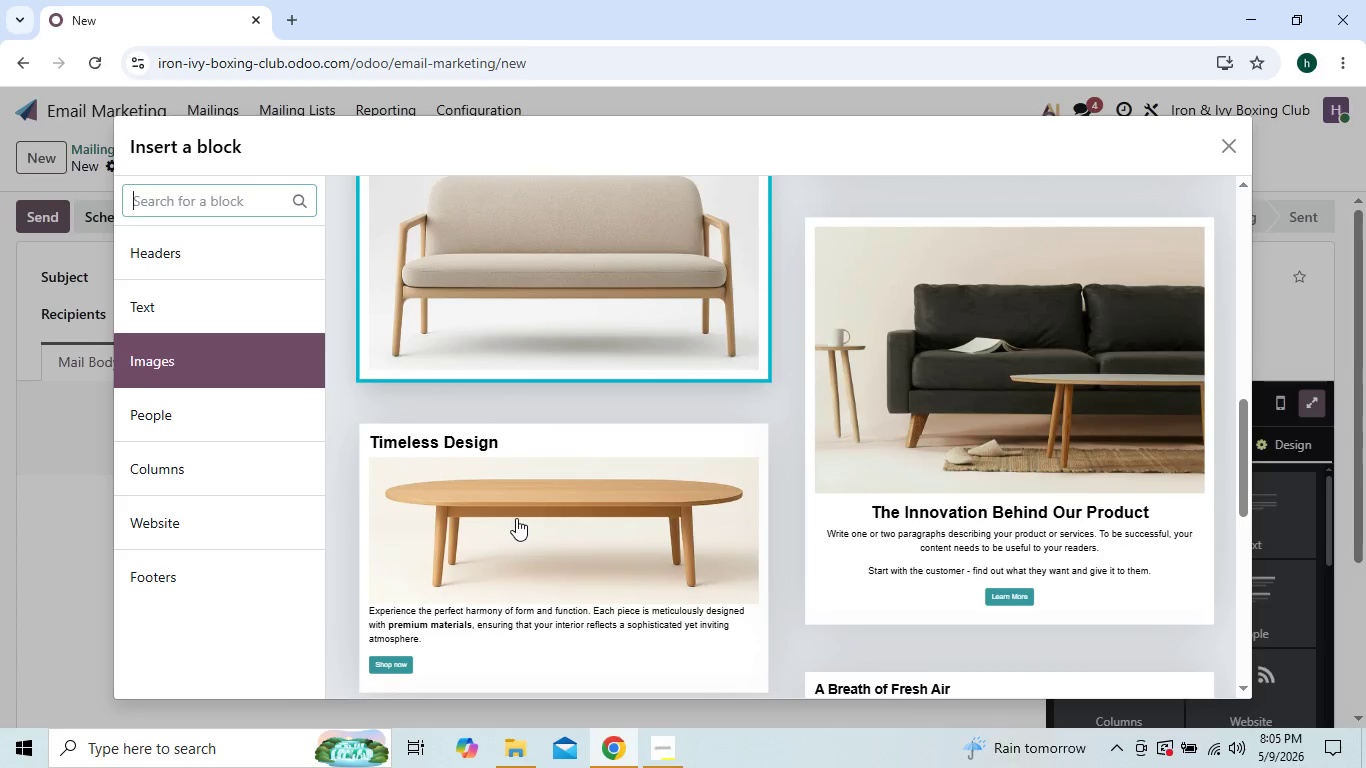 
wait(7.45)
 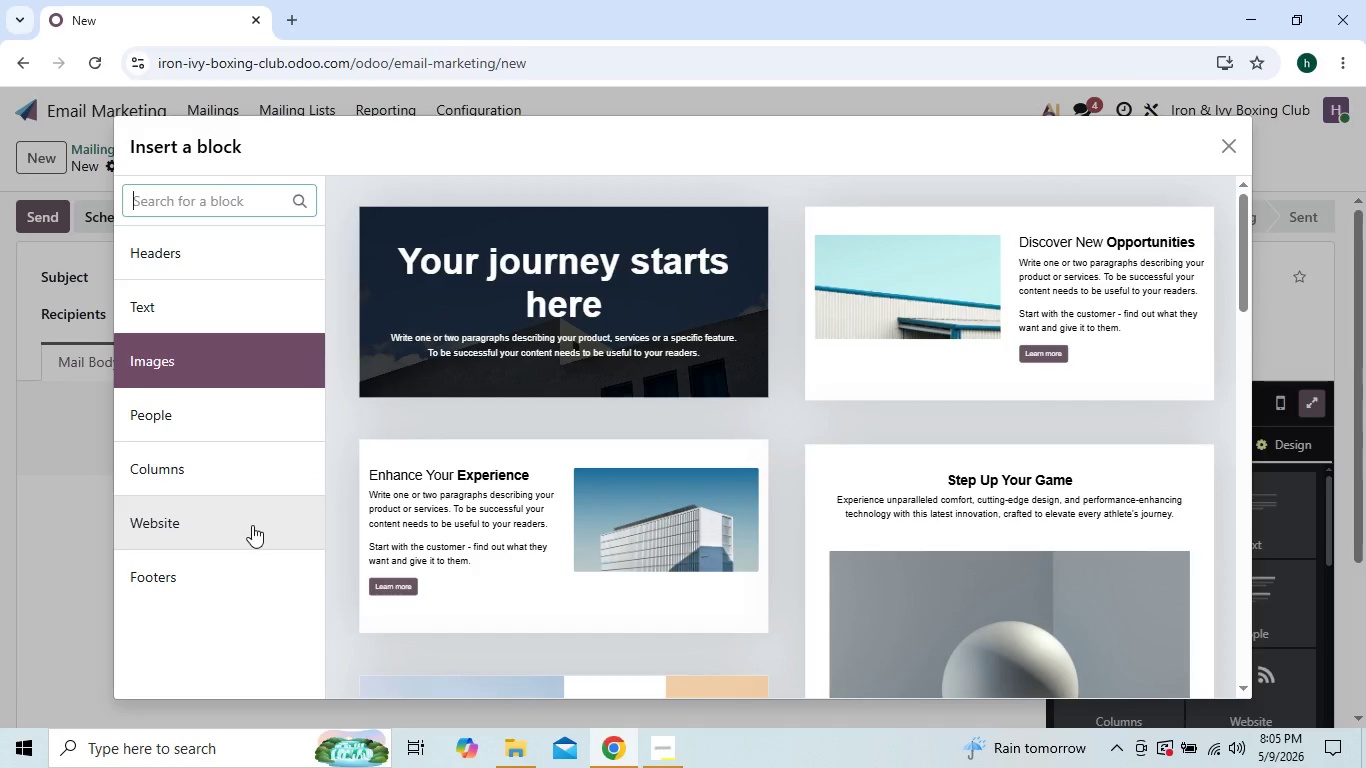 
left_click([516, 518])
 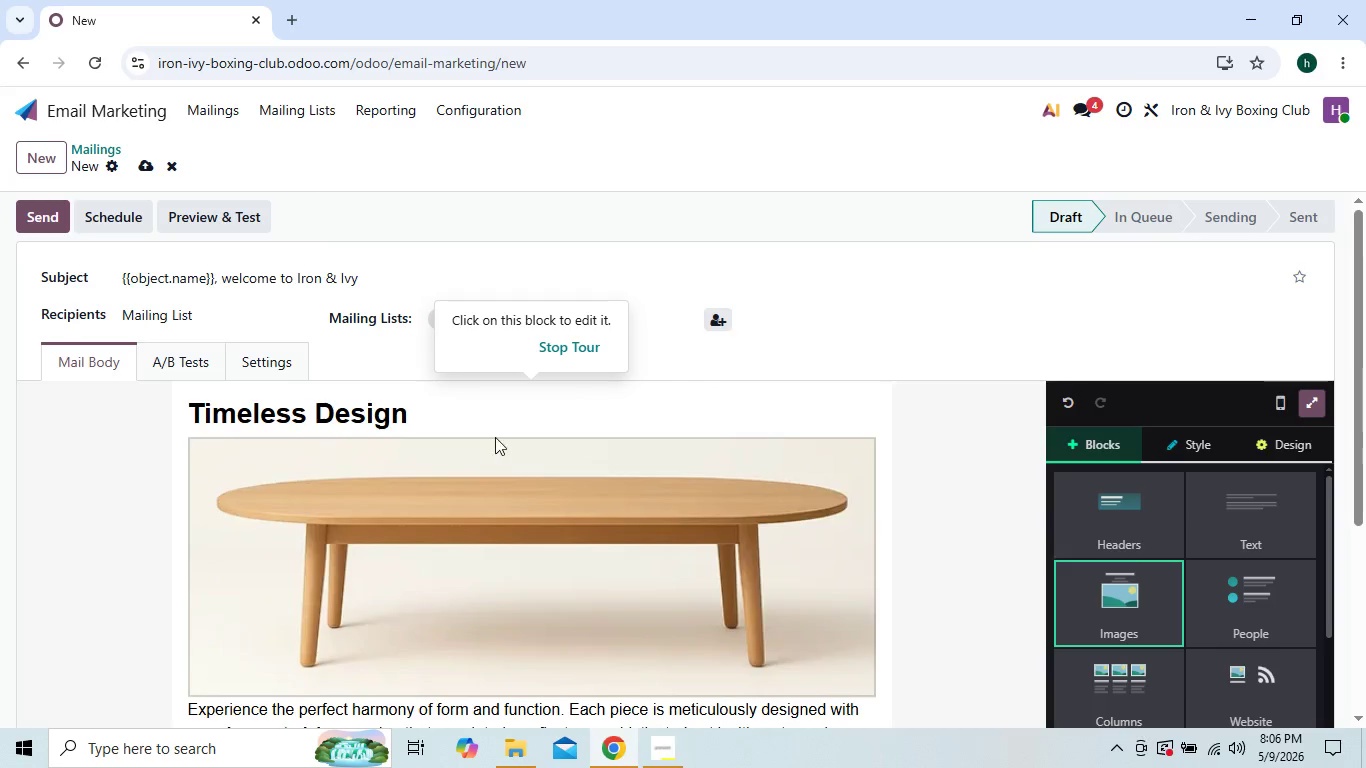 
left_click([495, 434])
 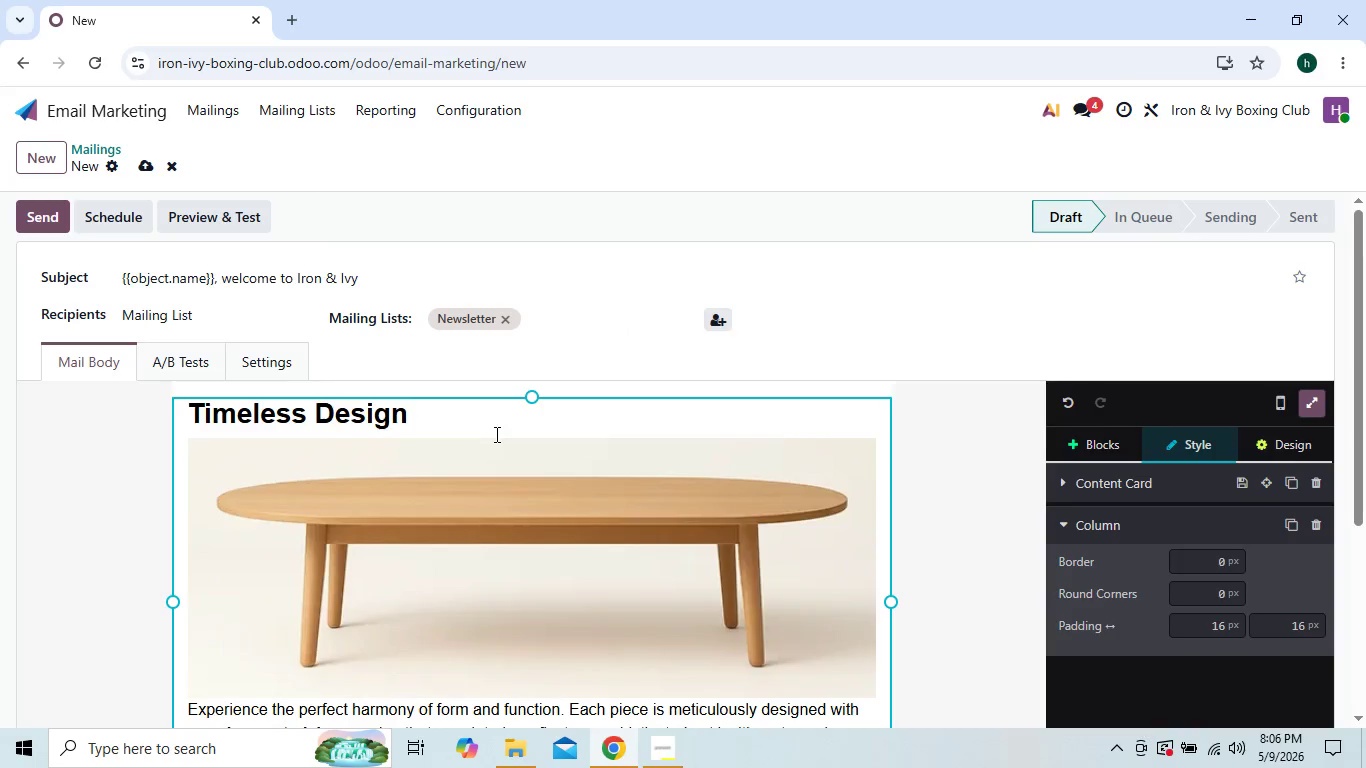 
key(Backspace)
 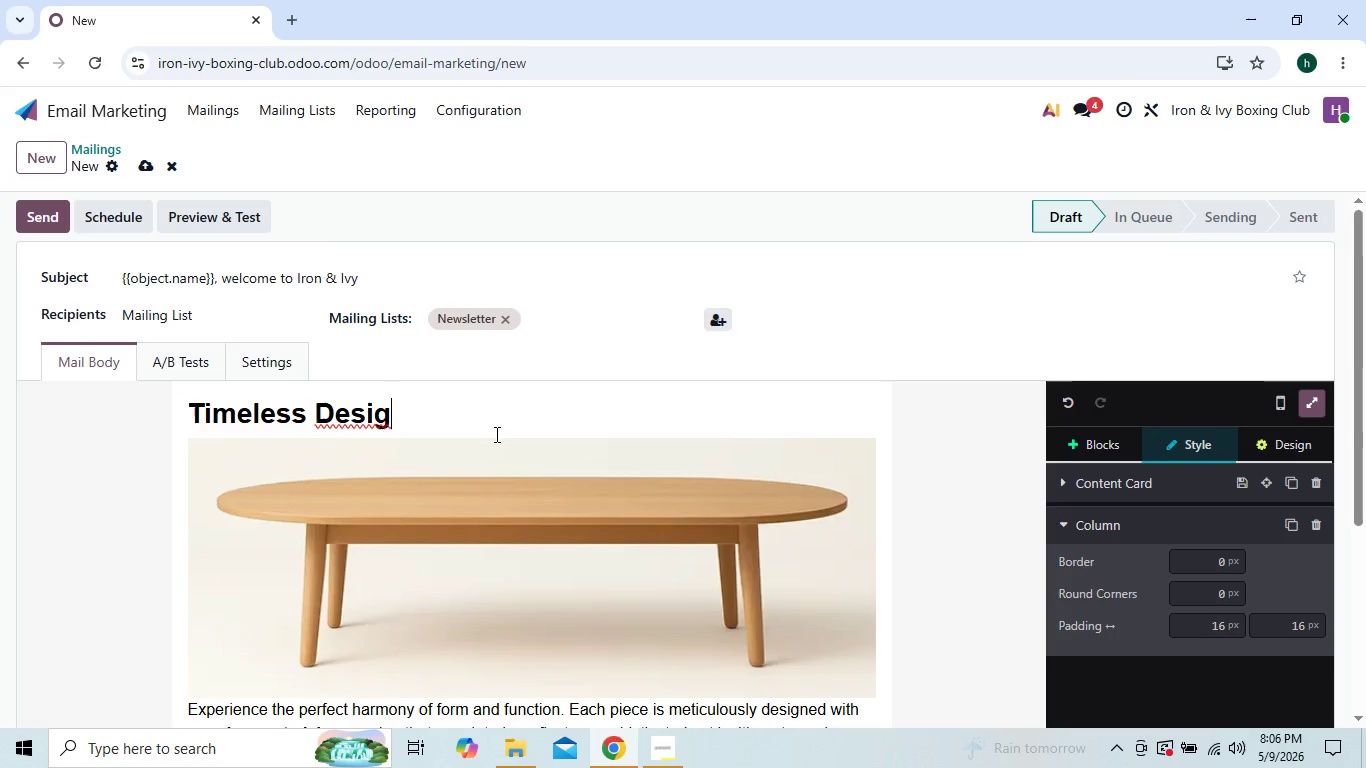 
key(Backspace)
 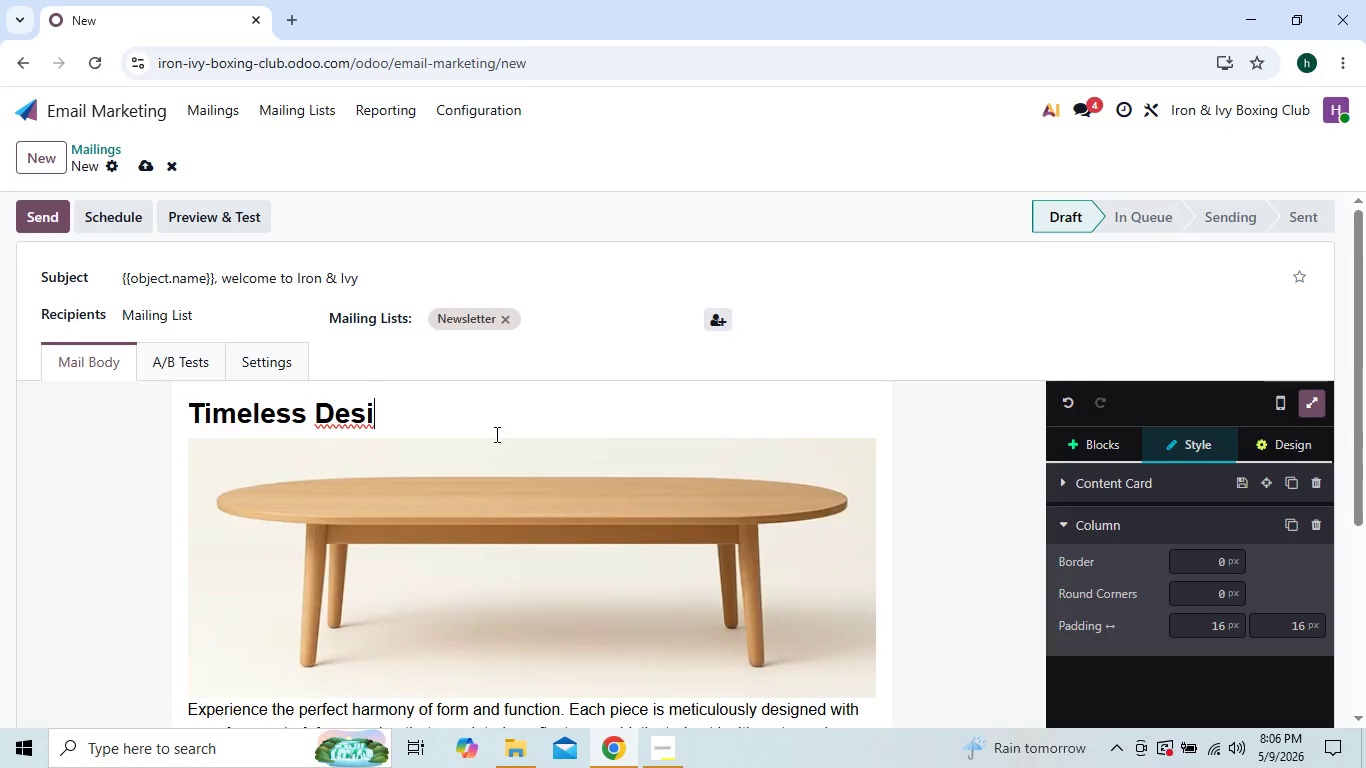 
key(Backspace)
 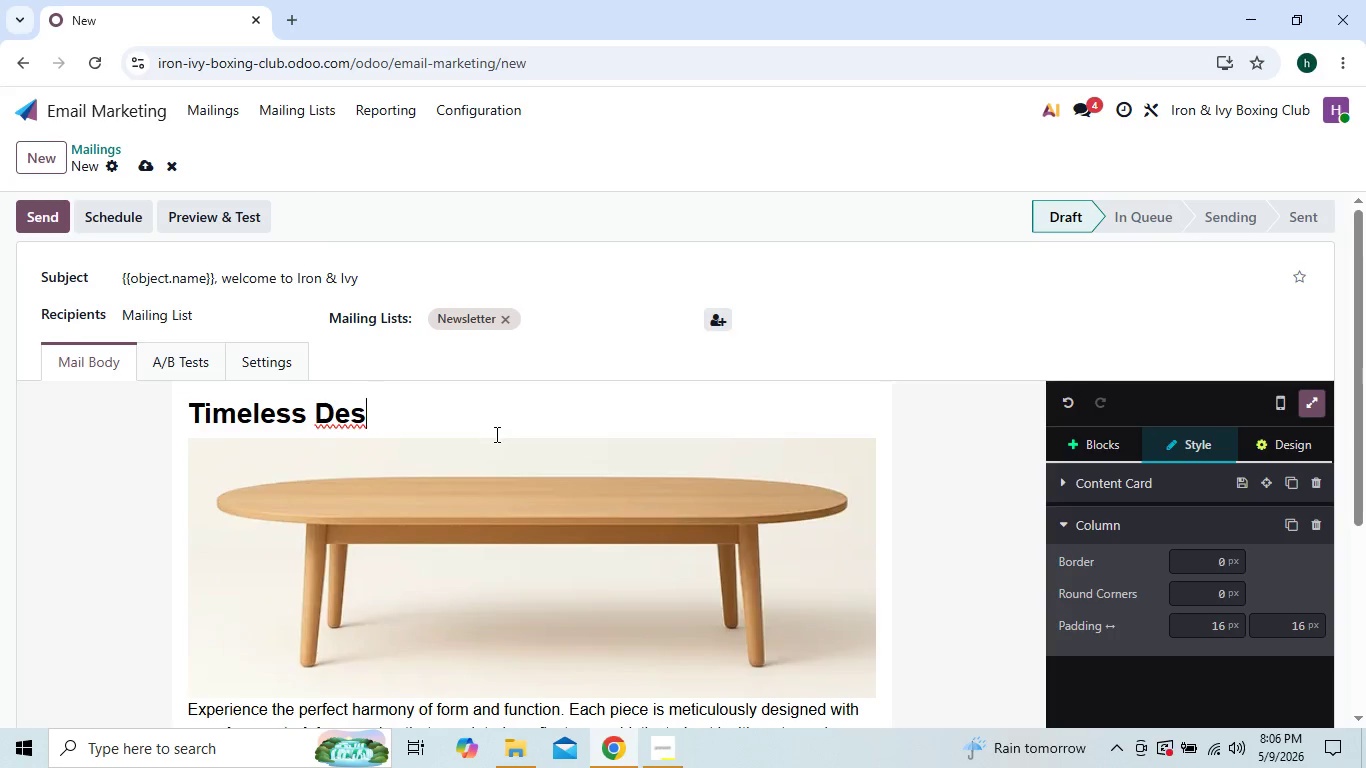 
key(Backspace)
 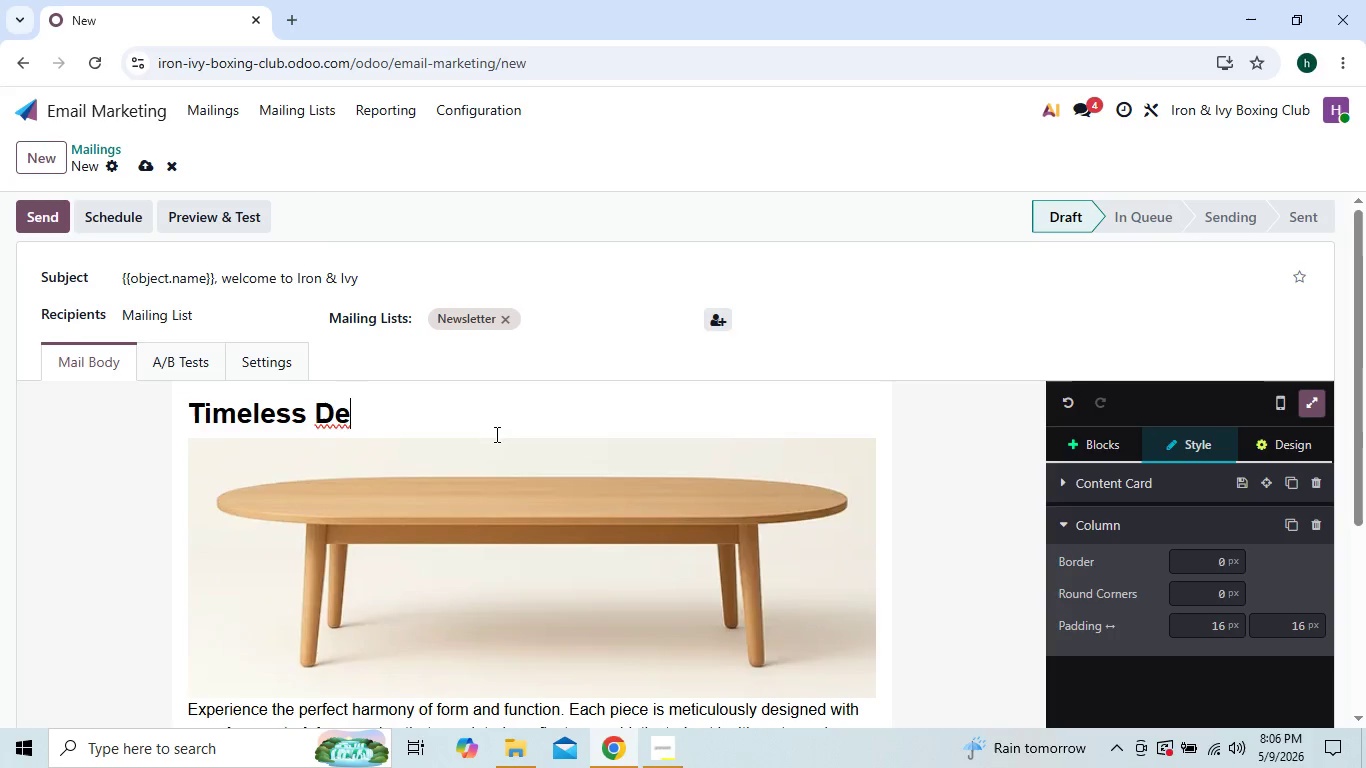 
key(Backspace)
 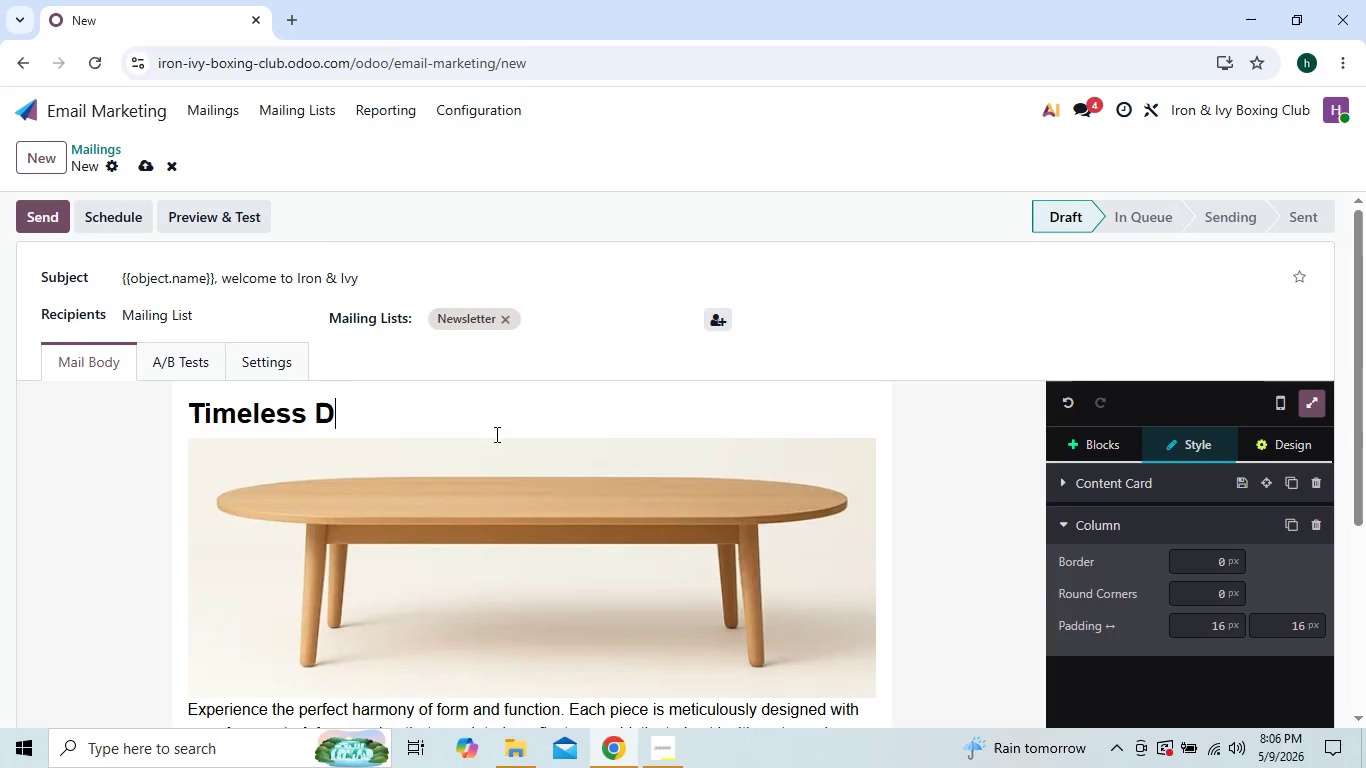 
key(Backspace)
 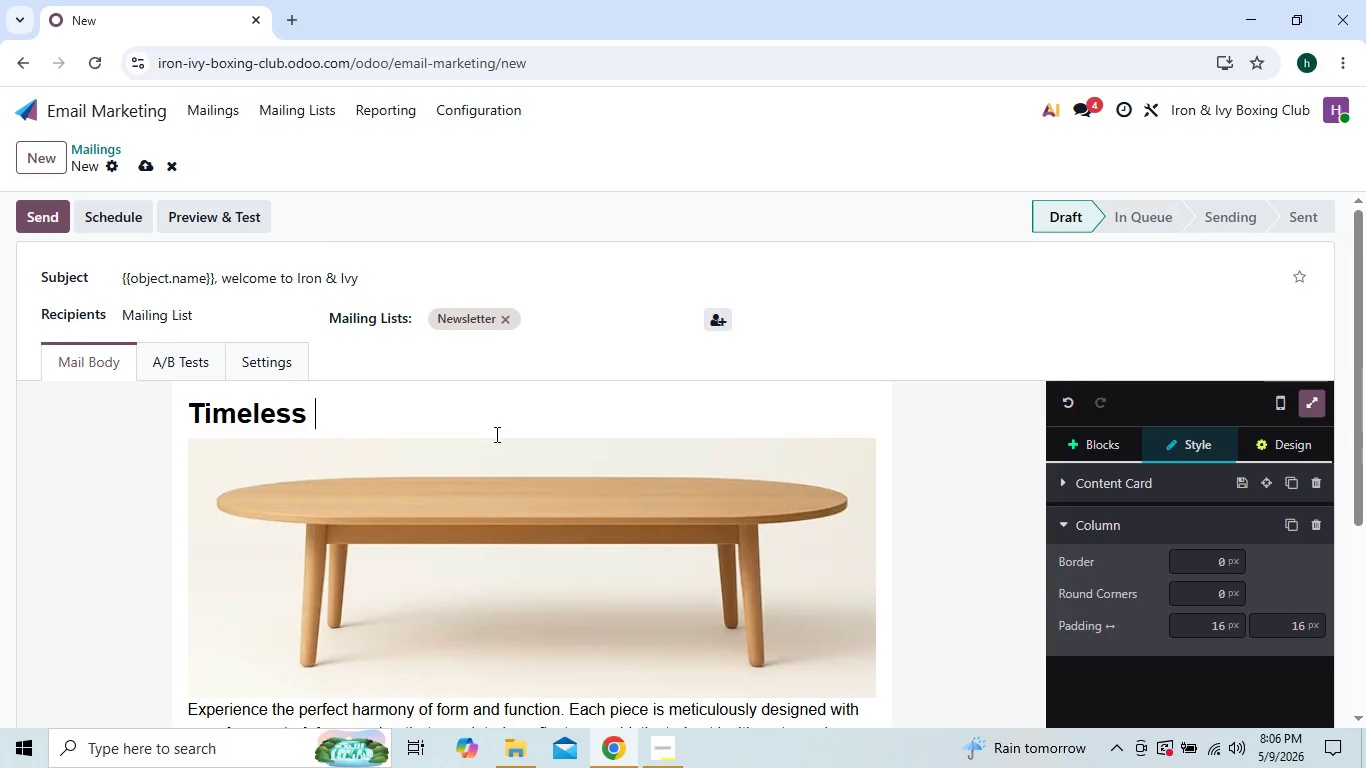 
key(Backspace)
 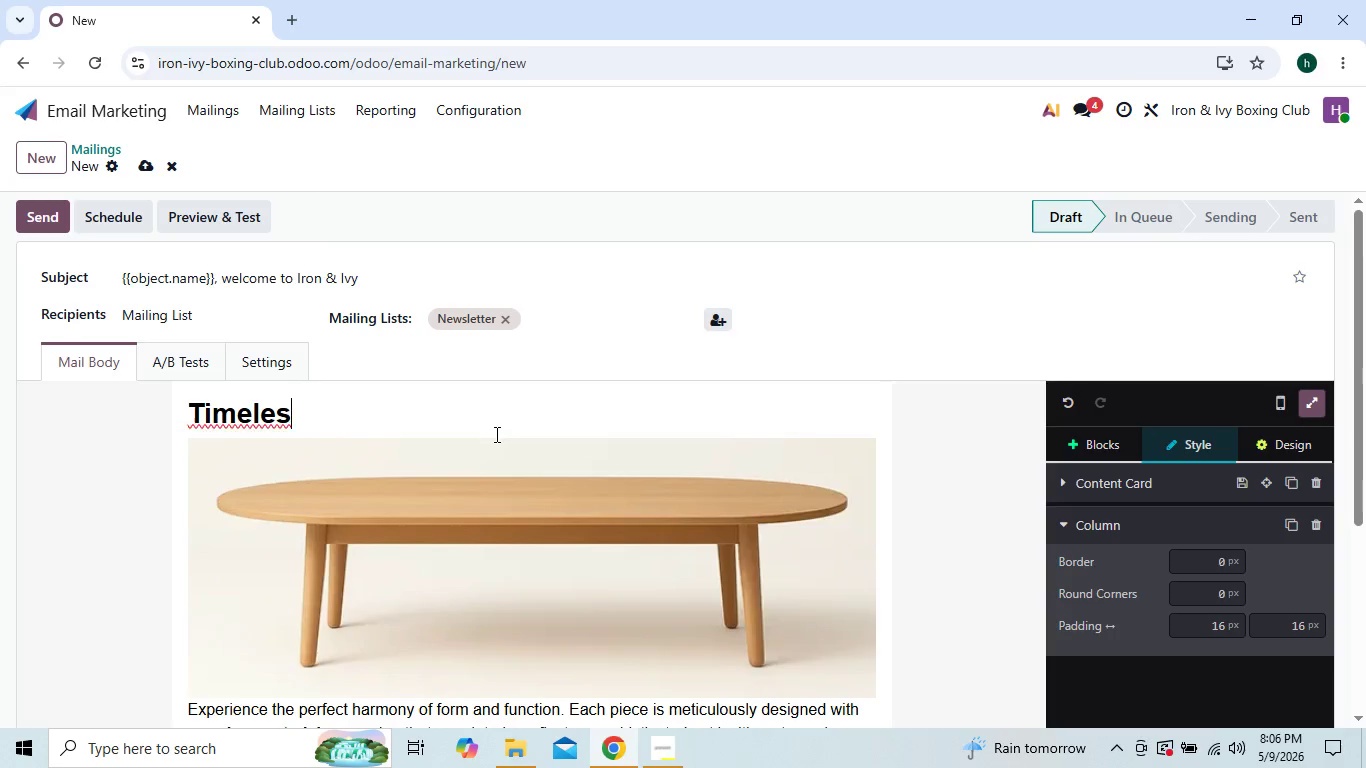 
key(Backspace)
 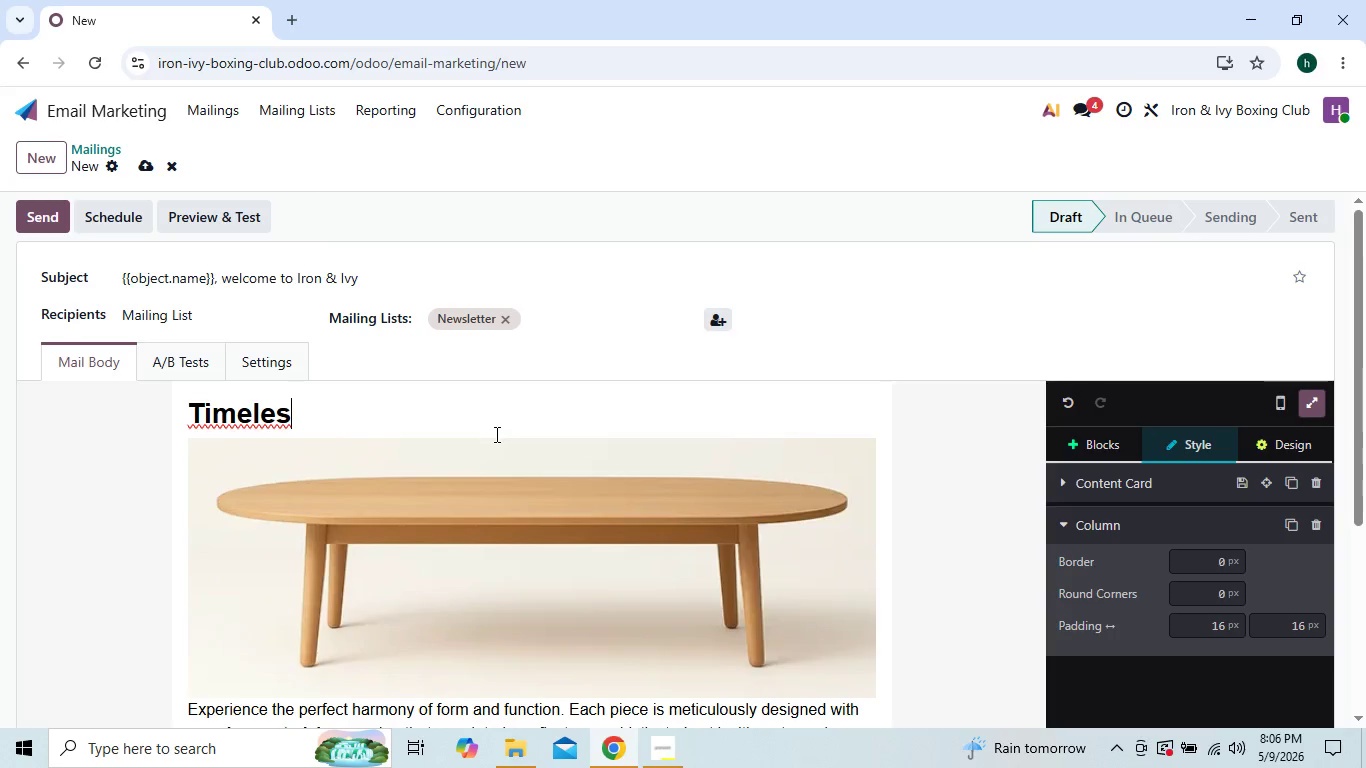 
key(Backspace)
 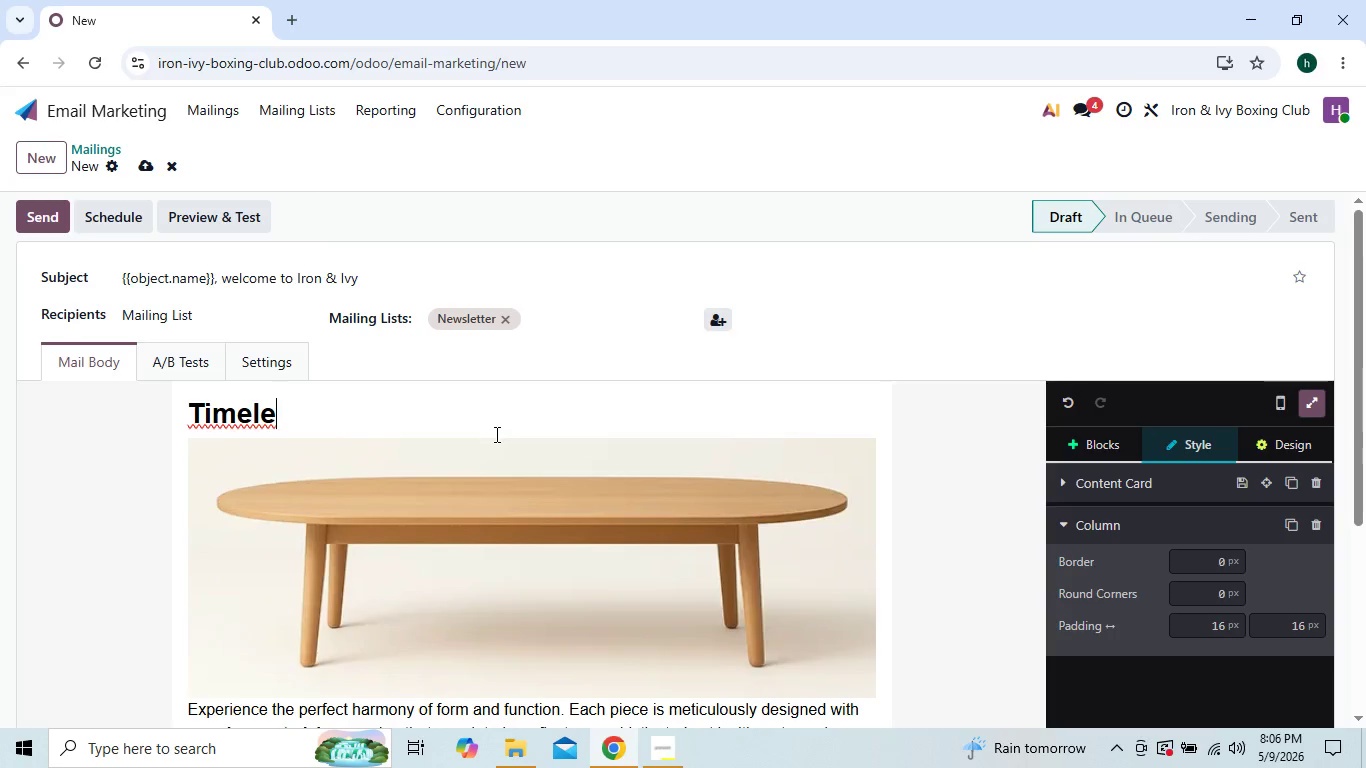 
key(Backspace)
 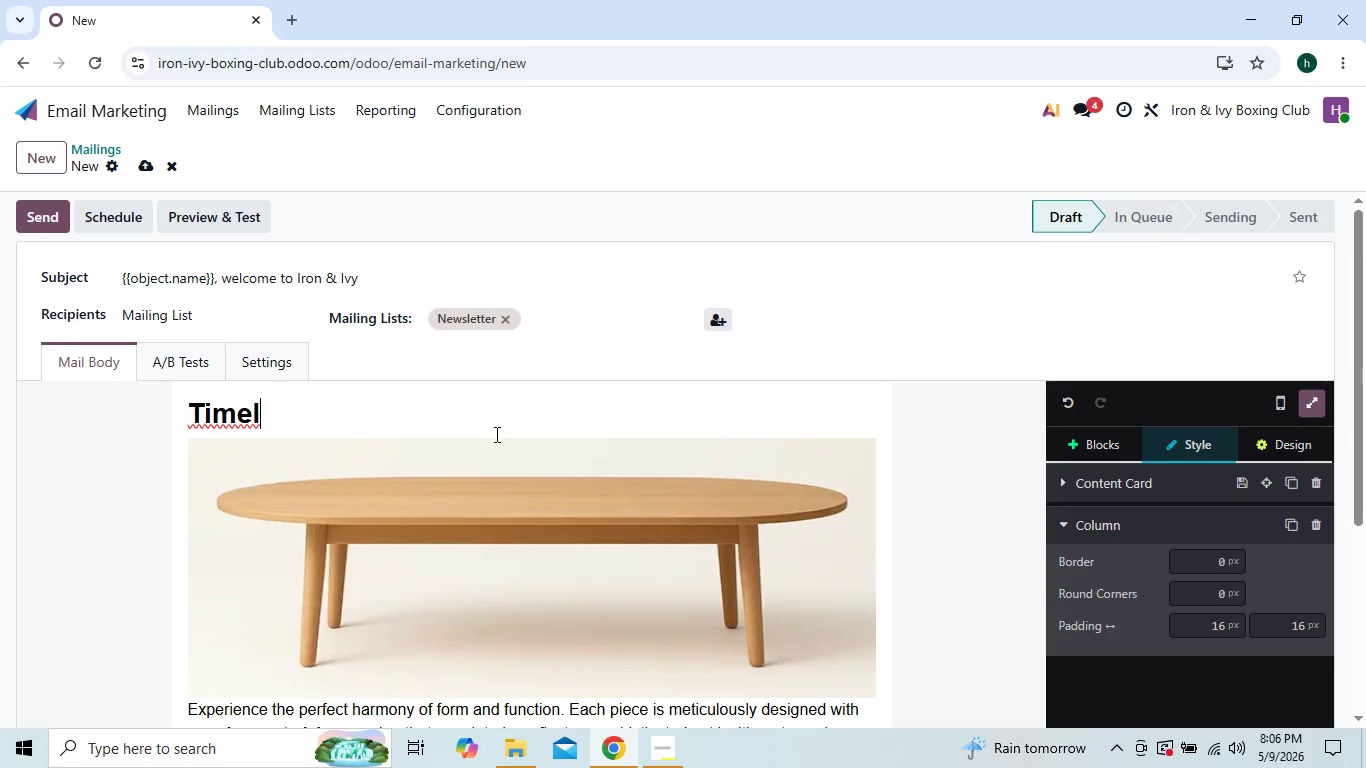 
key(Backspace)
 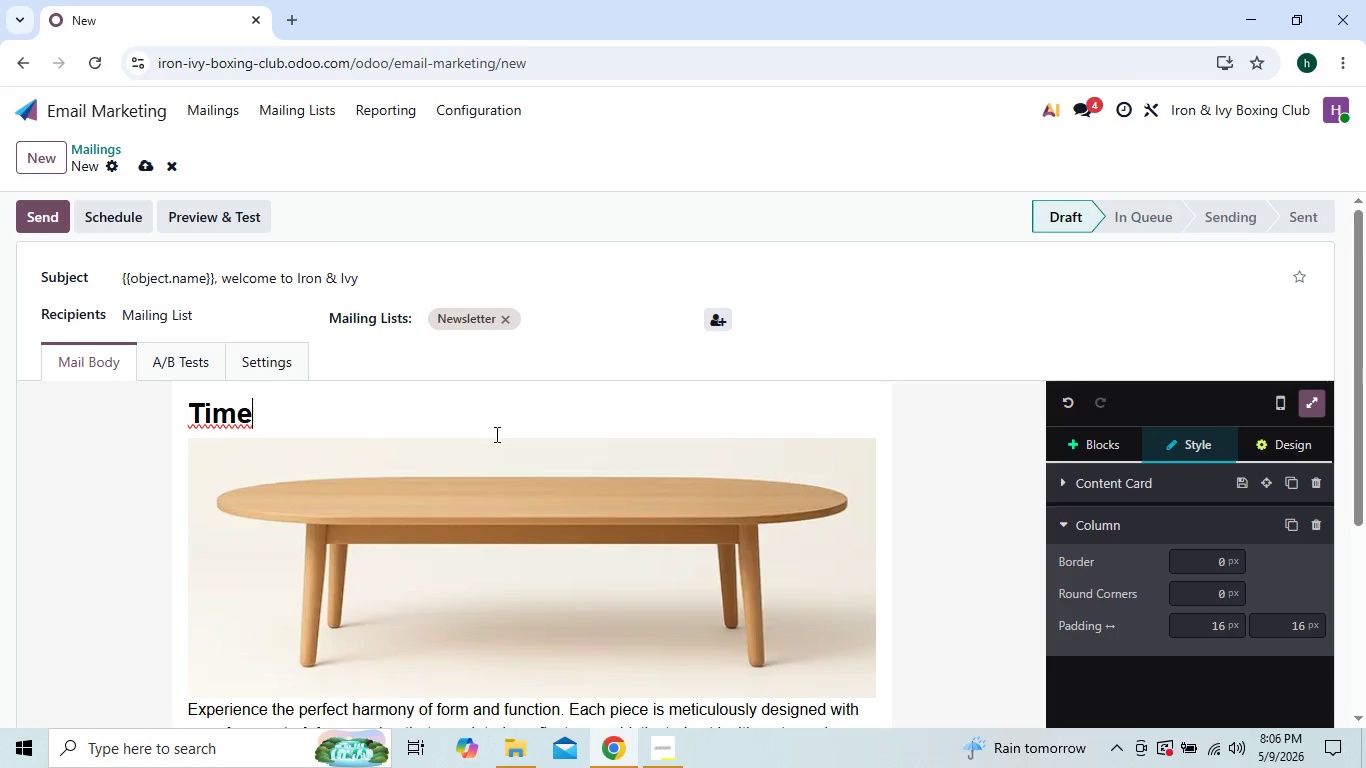 
key(Backspace)
 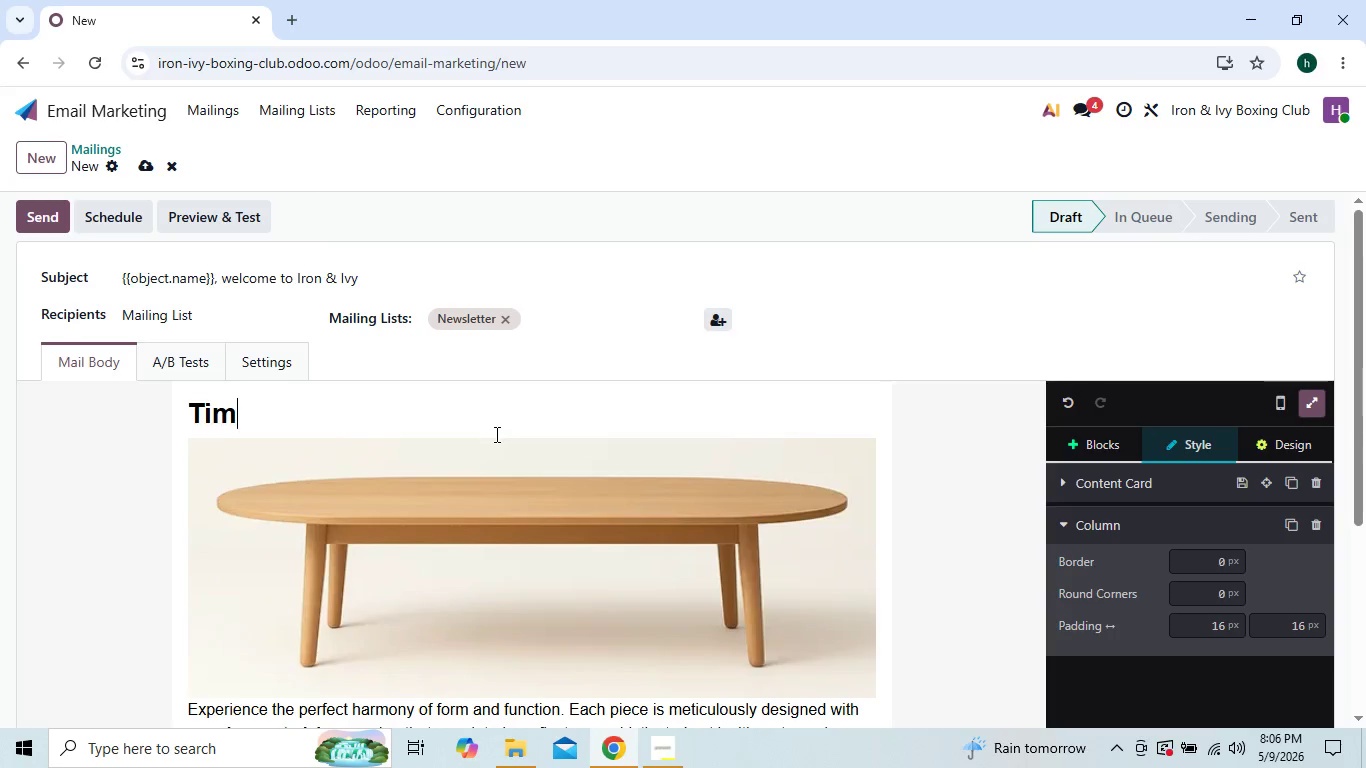 
key(Backspace)
 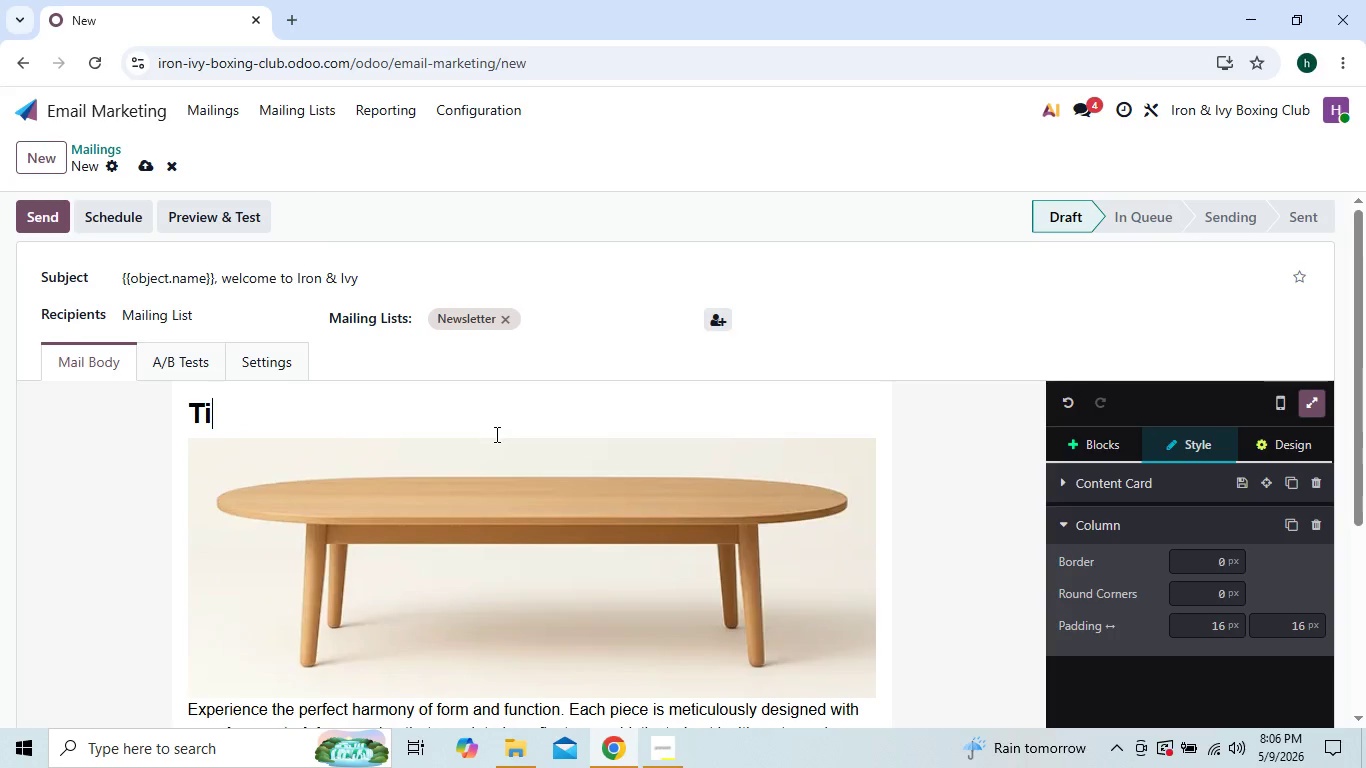 
key(Backspace)
 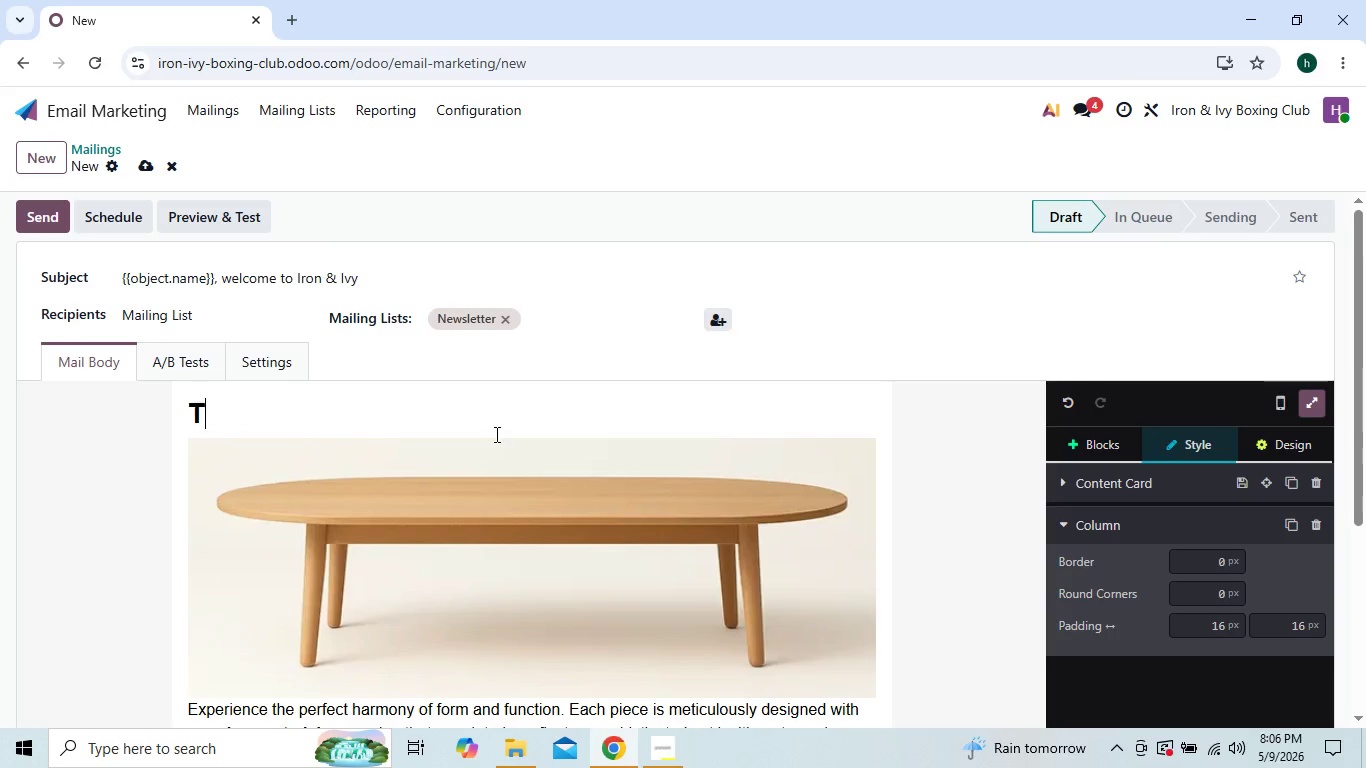 
key(Backspace)
 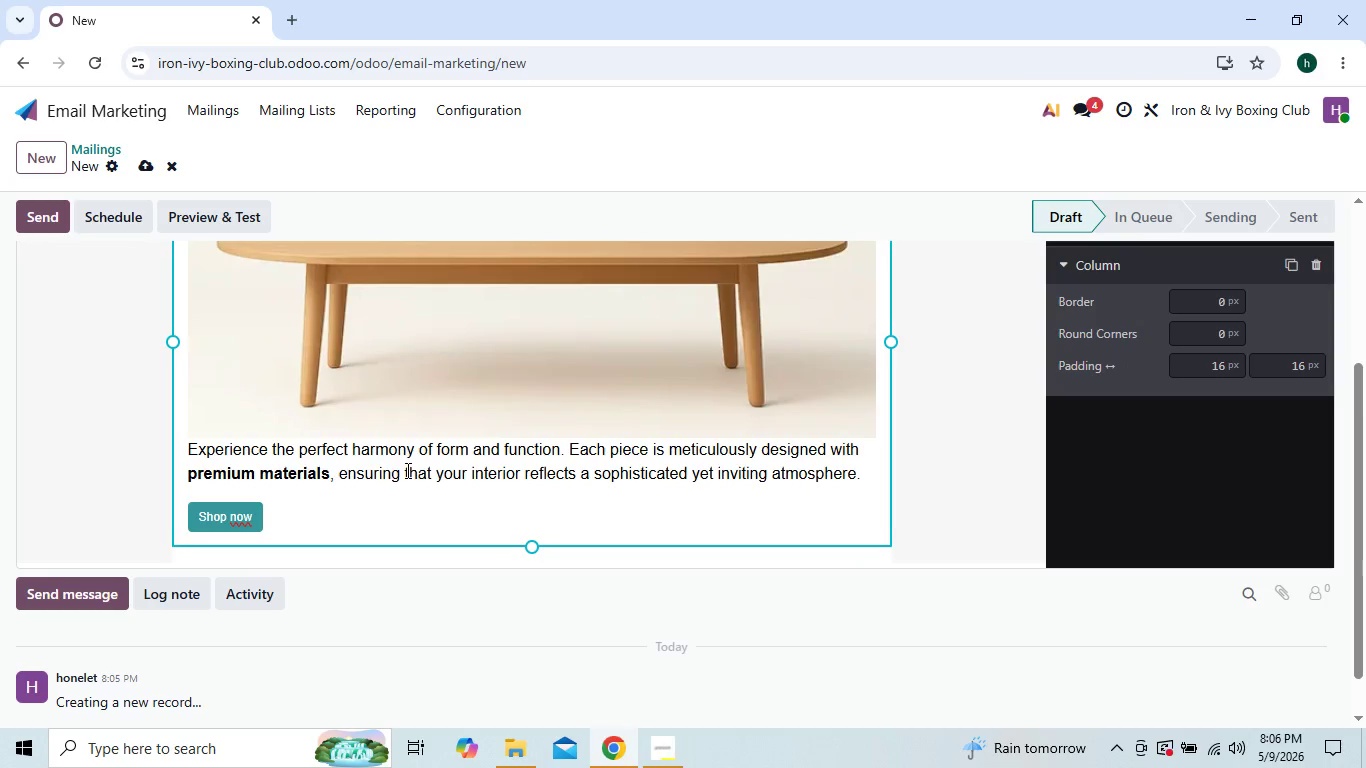 
left_click([378, 516])
 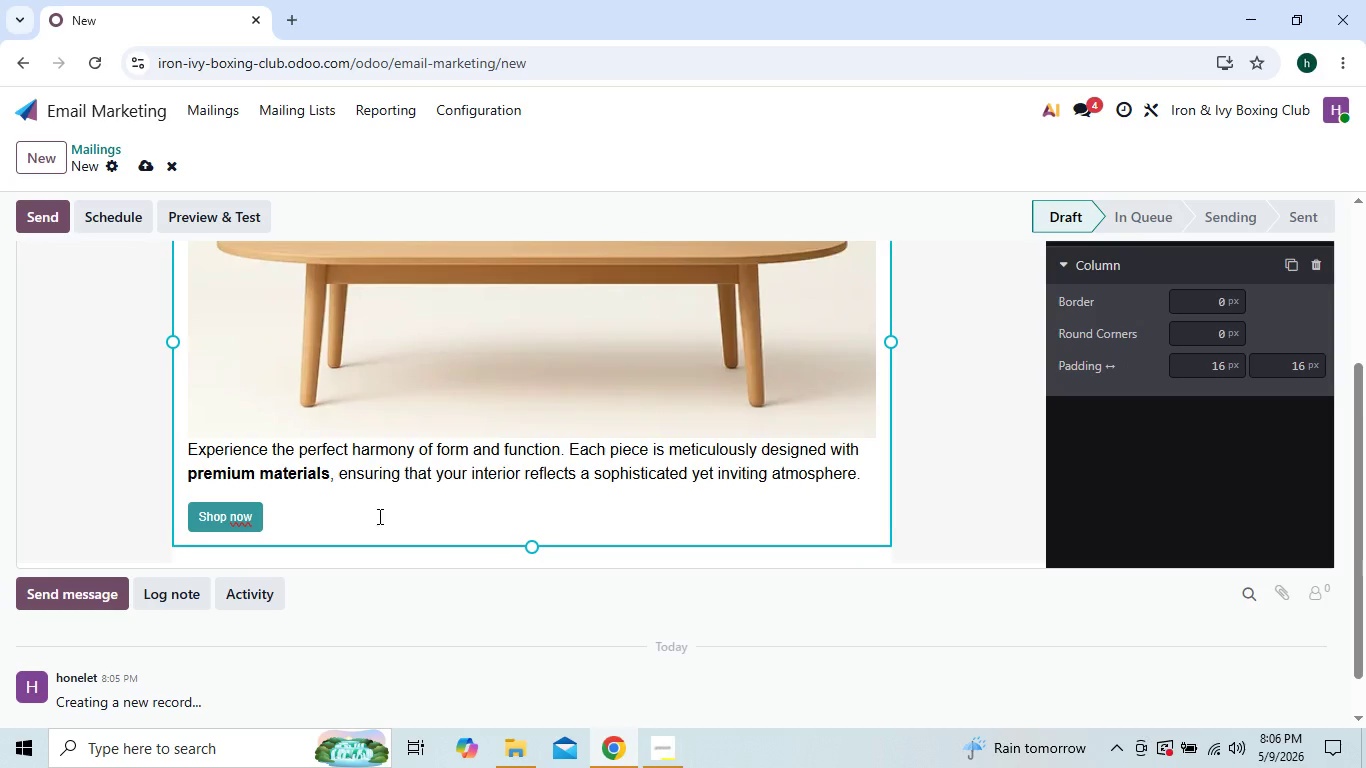 
key(Backspace)
 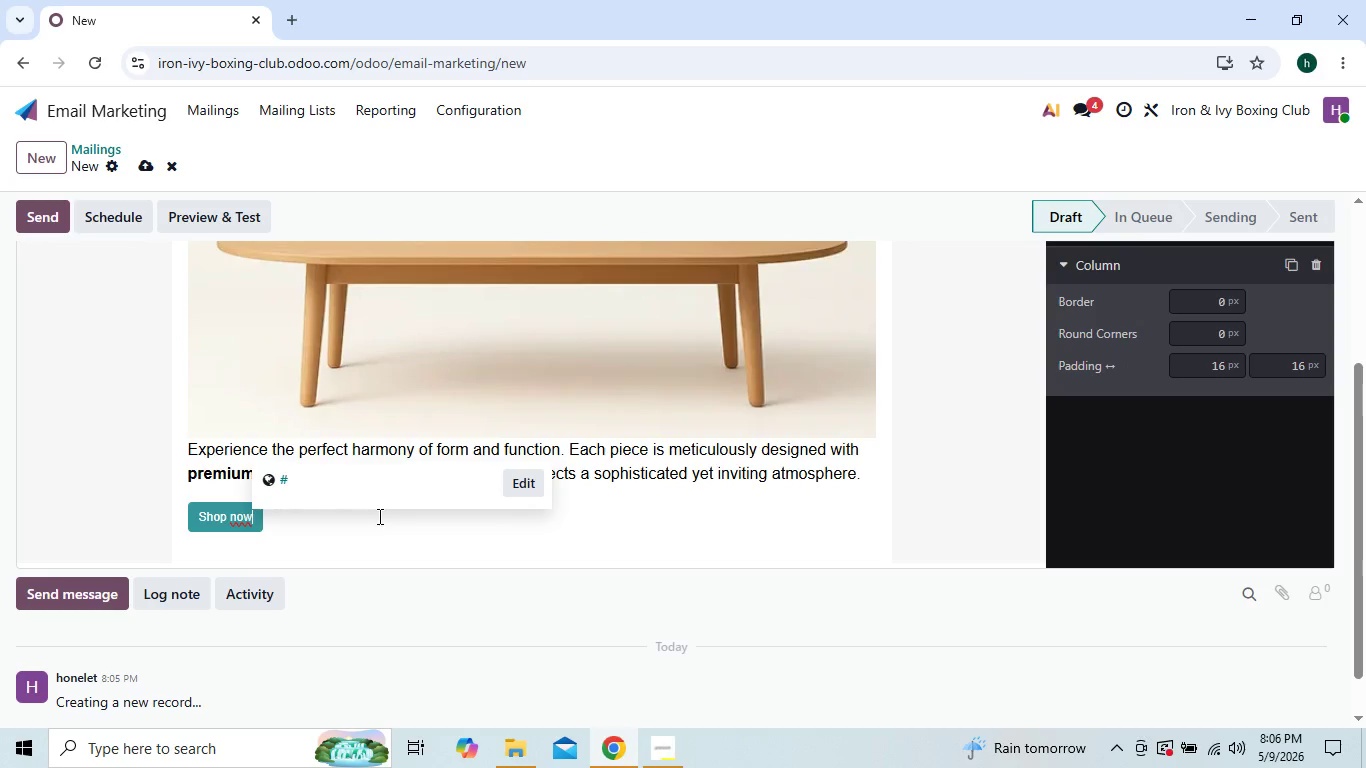 
key(Backspace)
 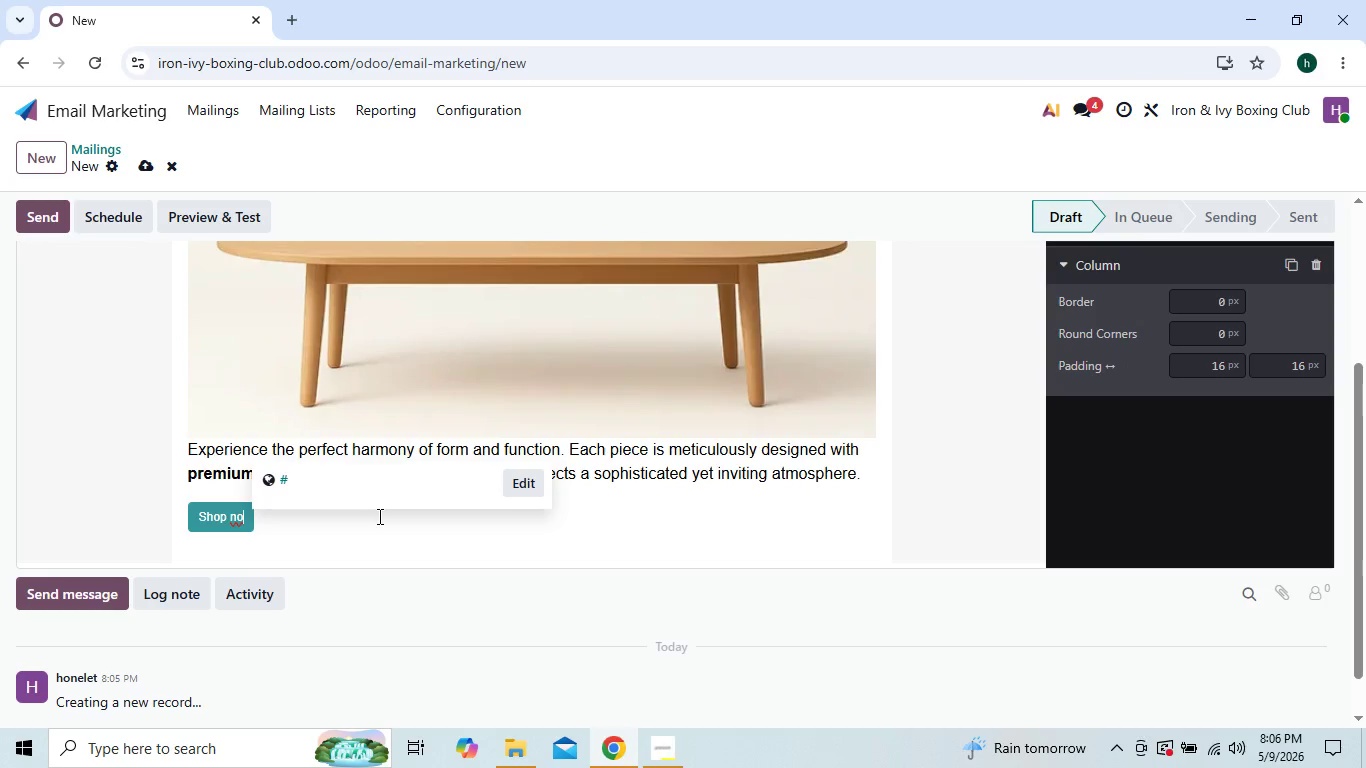 
key(Backspace)
 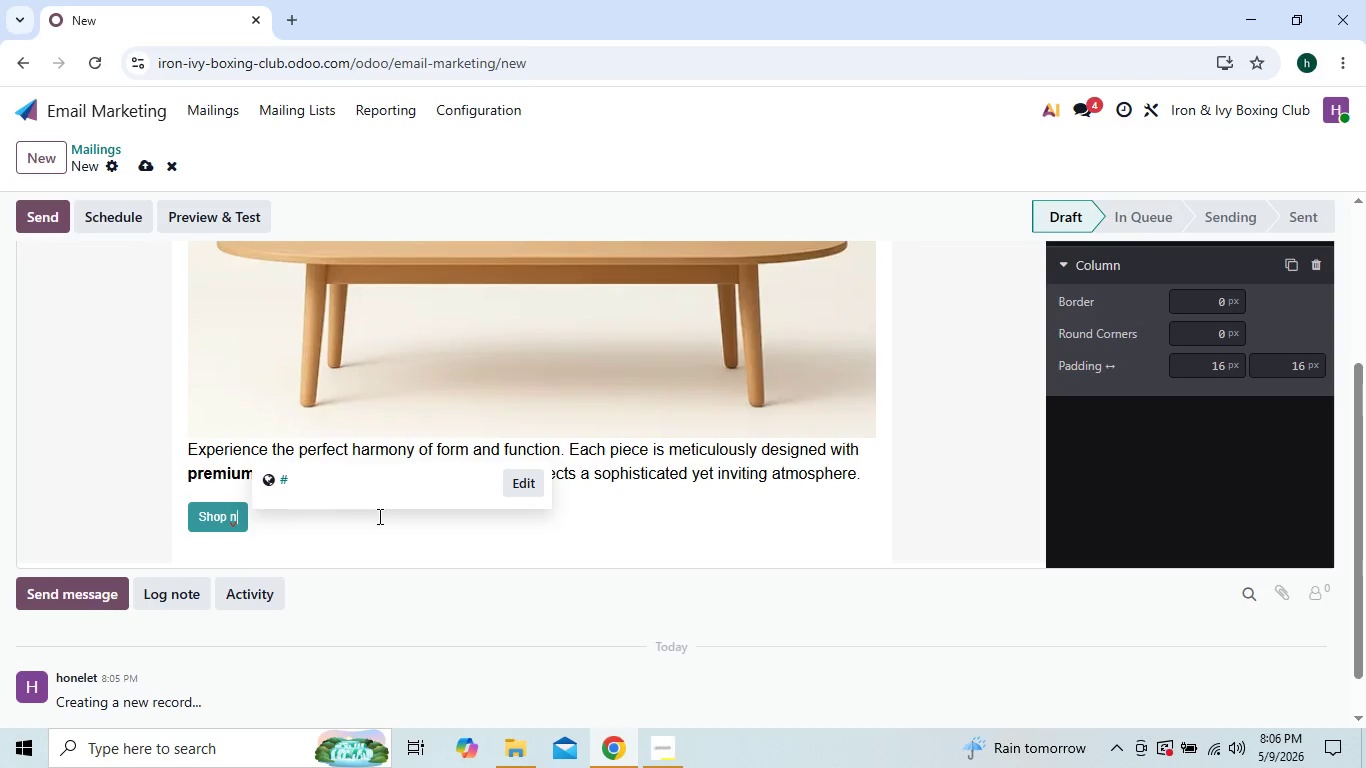 
key(Backspace)
 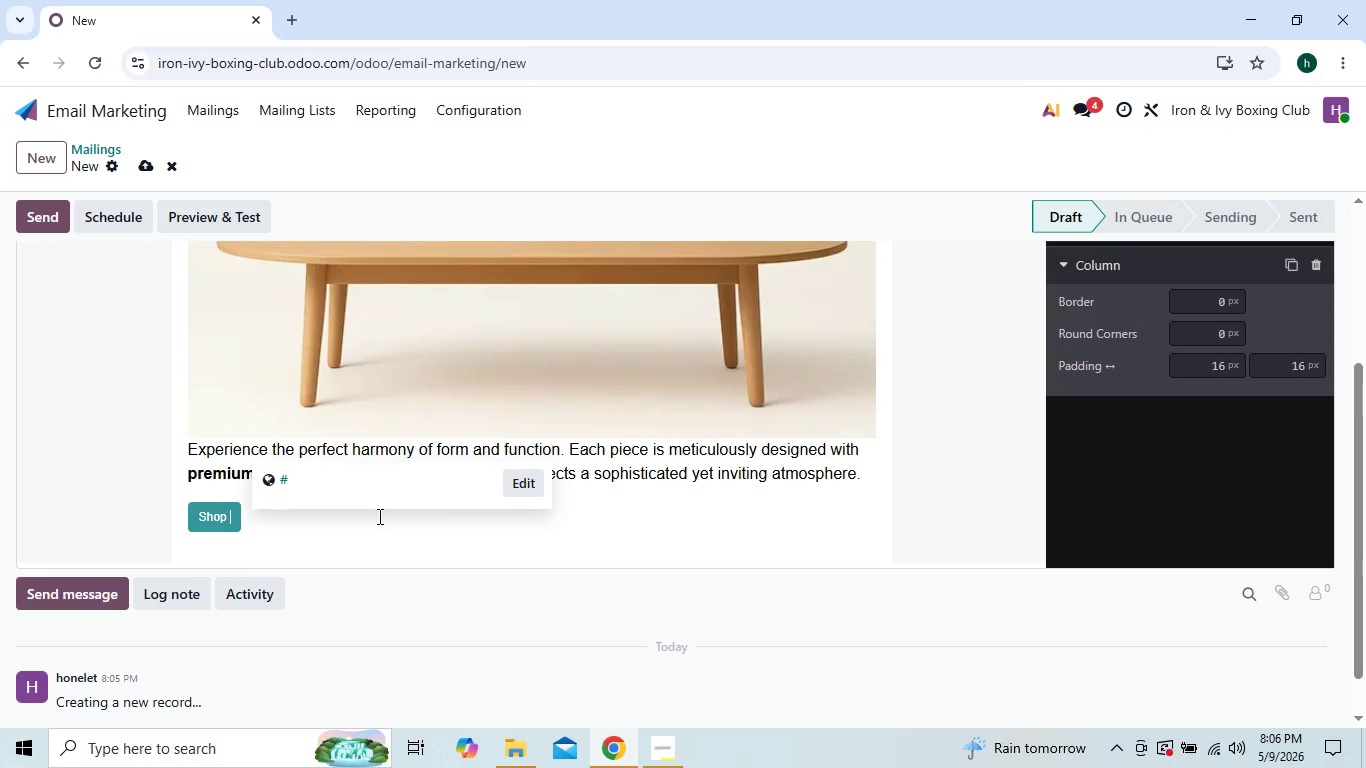 
key(Backspace)
 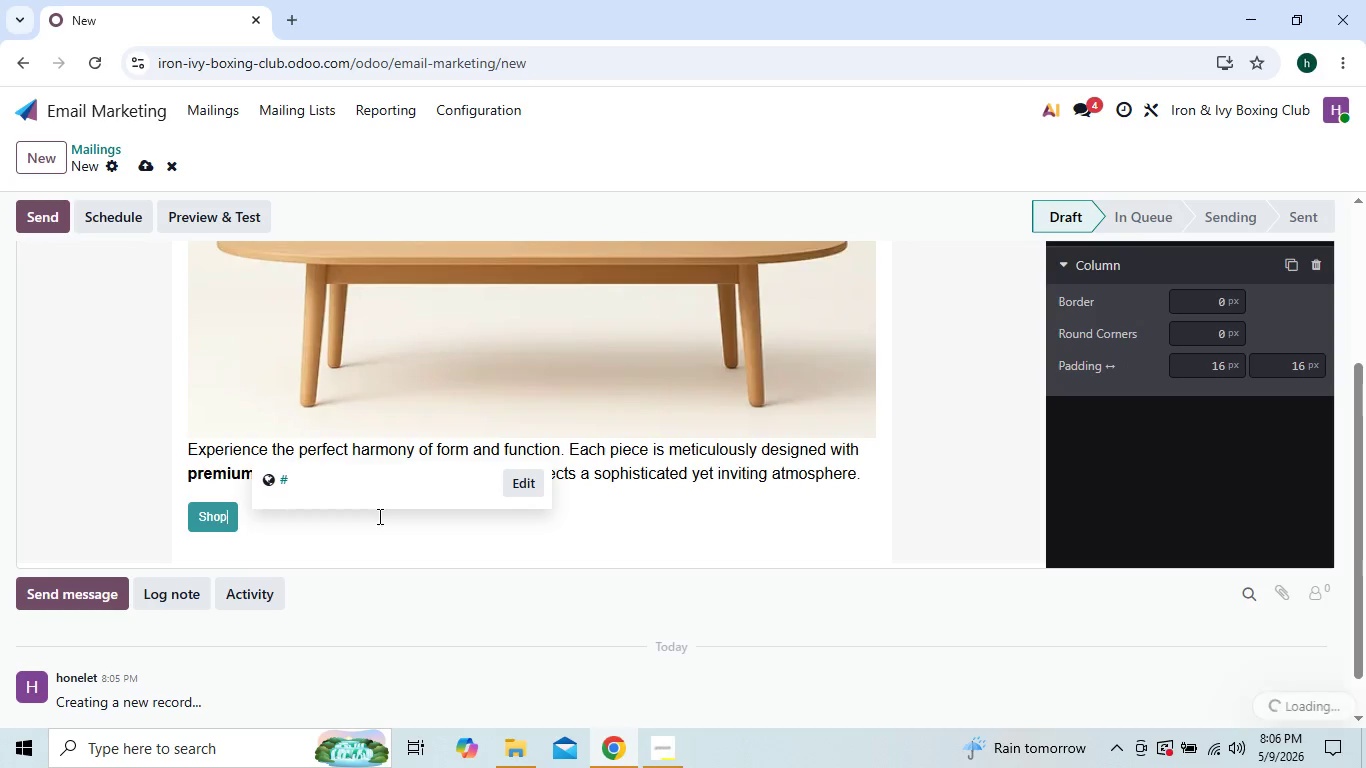 
key(Backspace)
 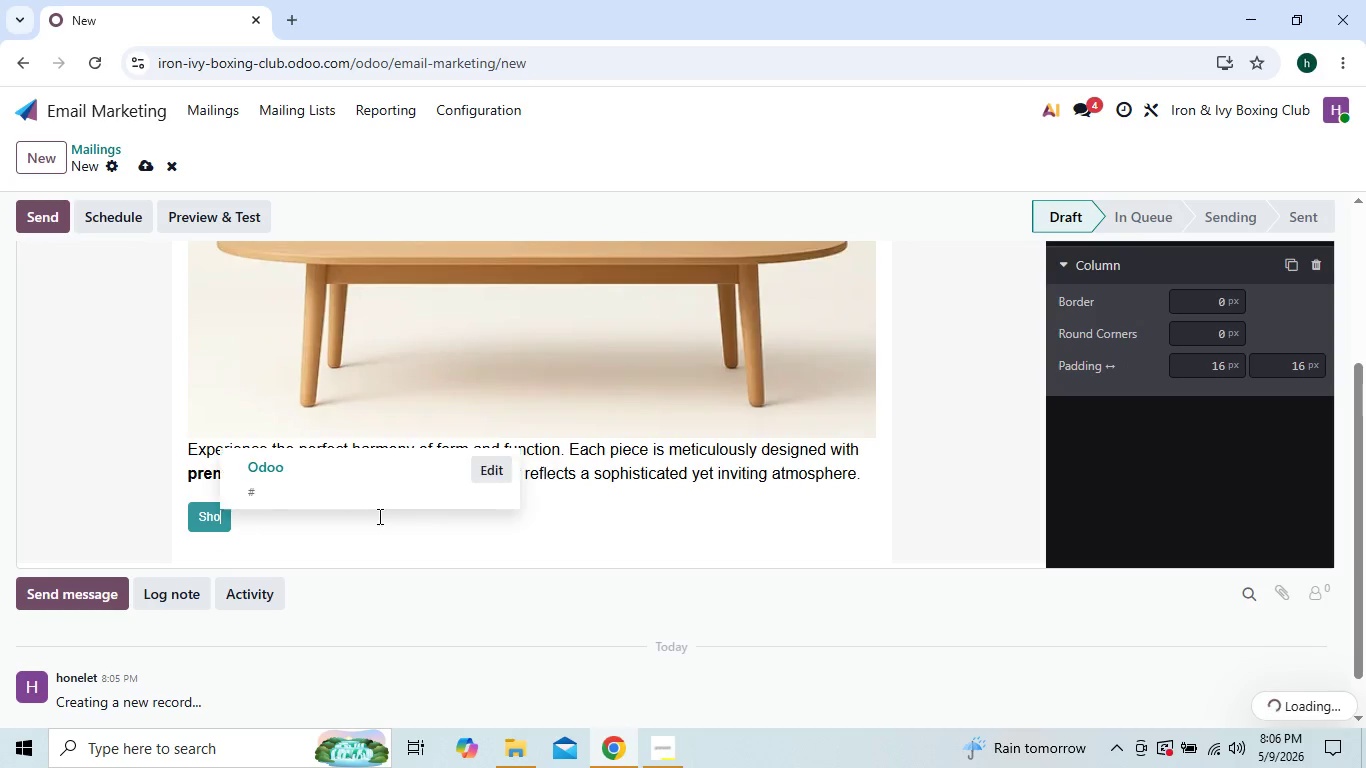 
key(Backspace)
 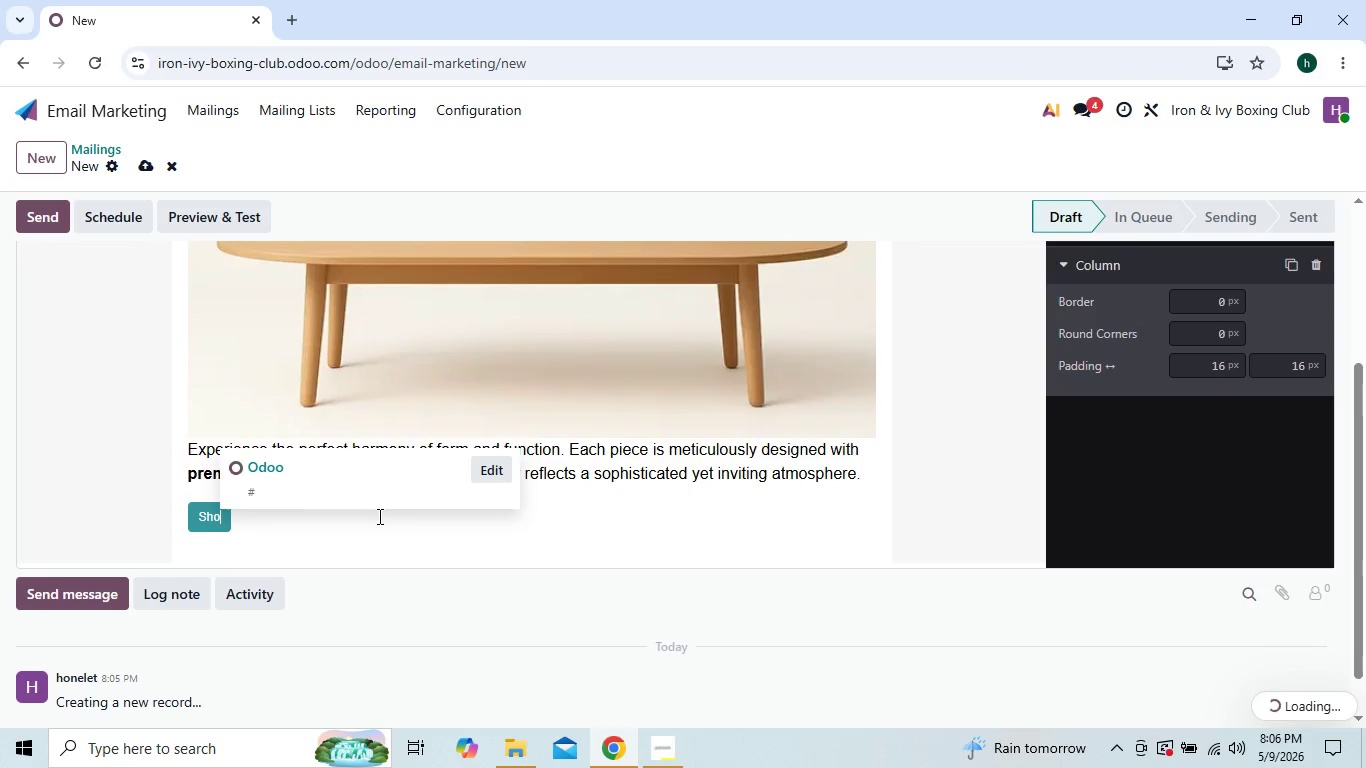 
key(Backspace)
 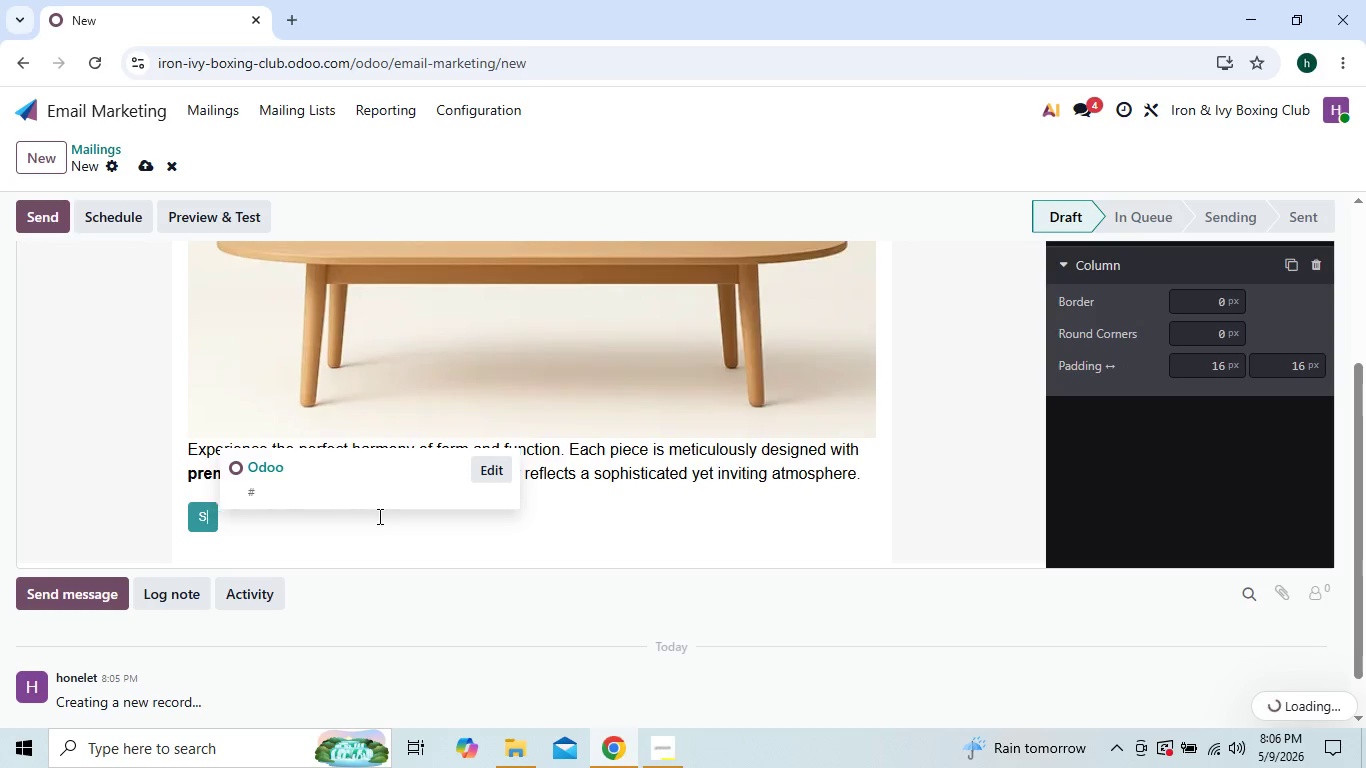 
key(Backspace)
 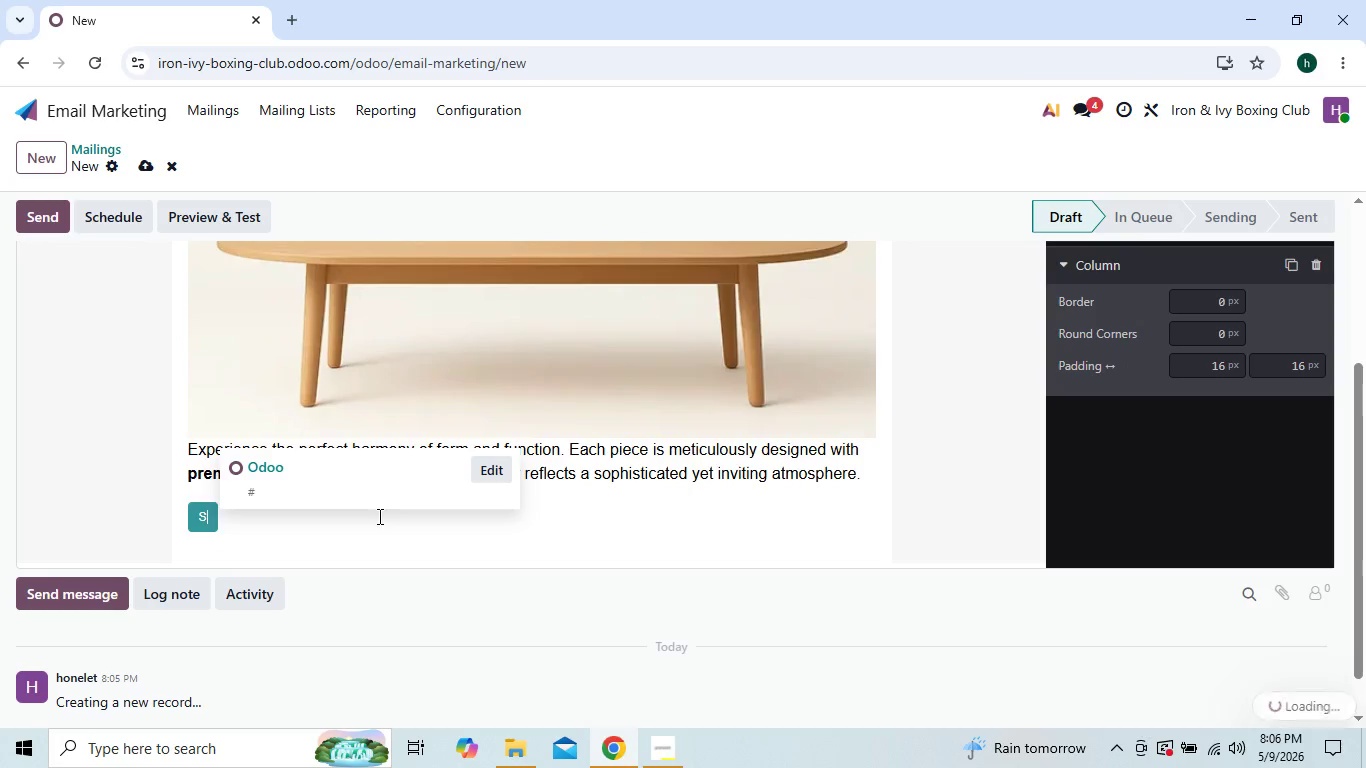 
key(Backspace)
 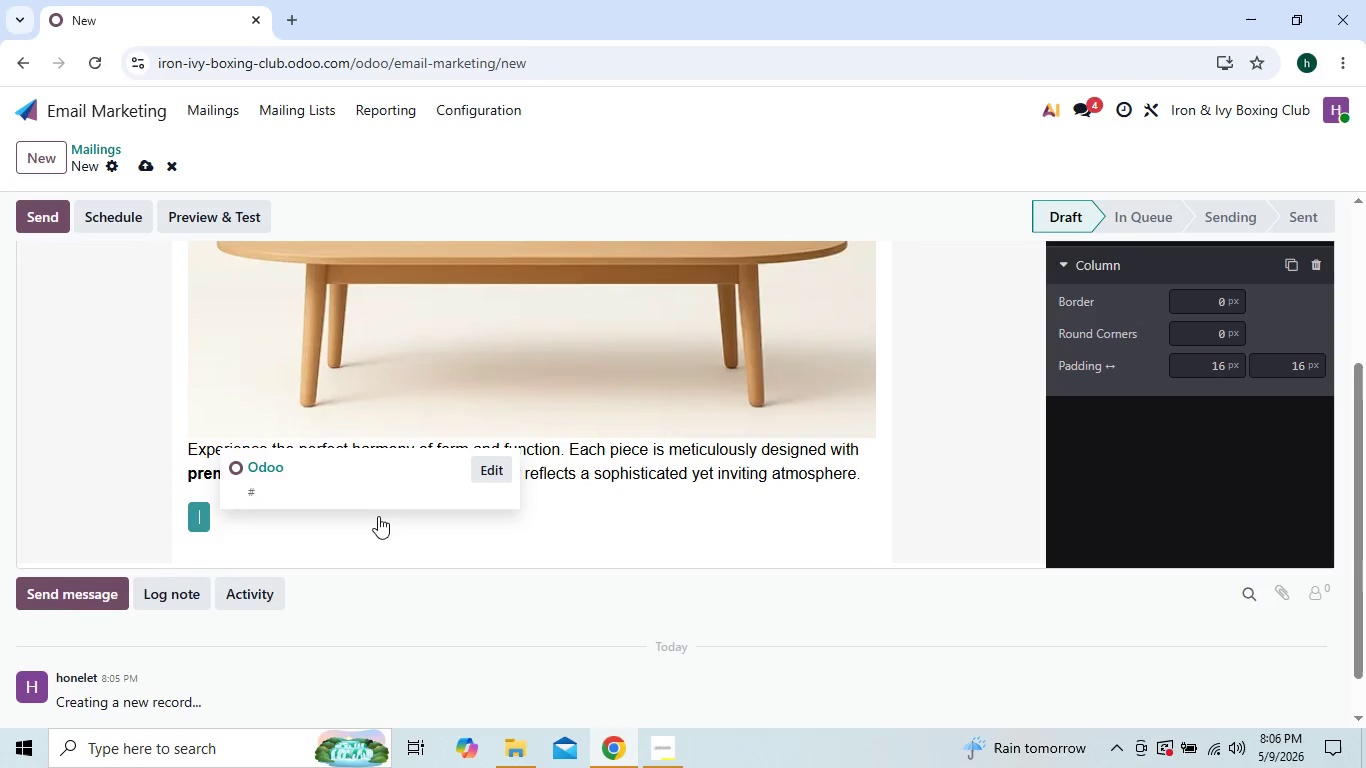 
key(Backspace)
 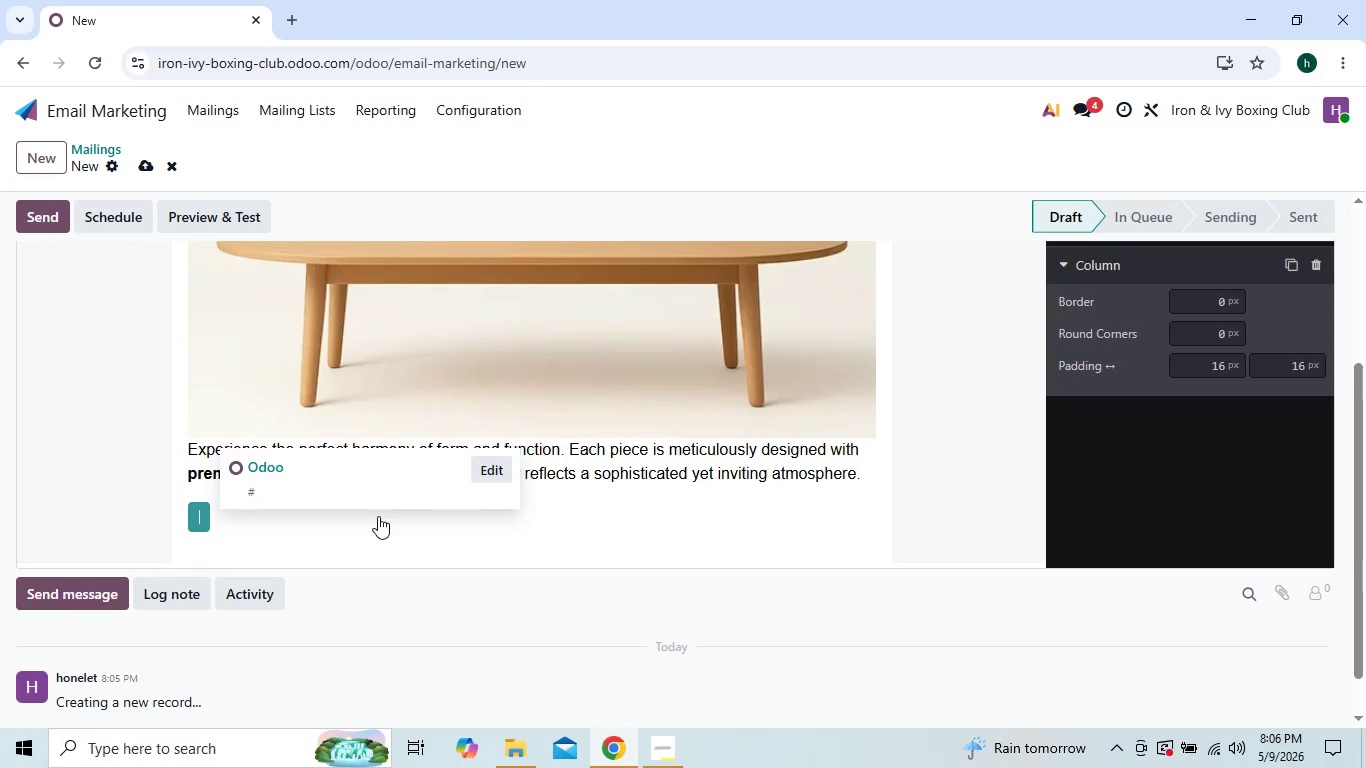 
key(Backspace)
 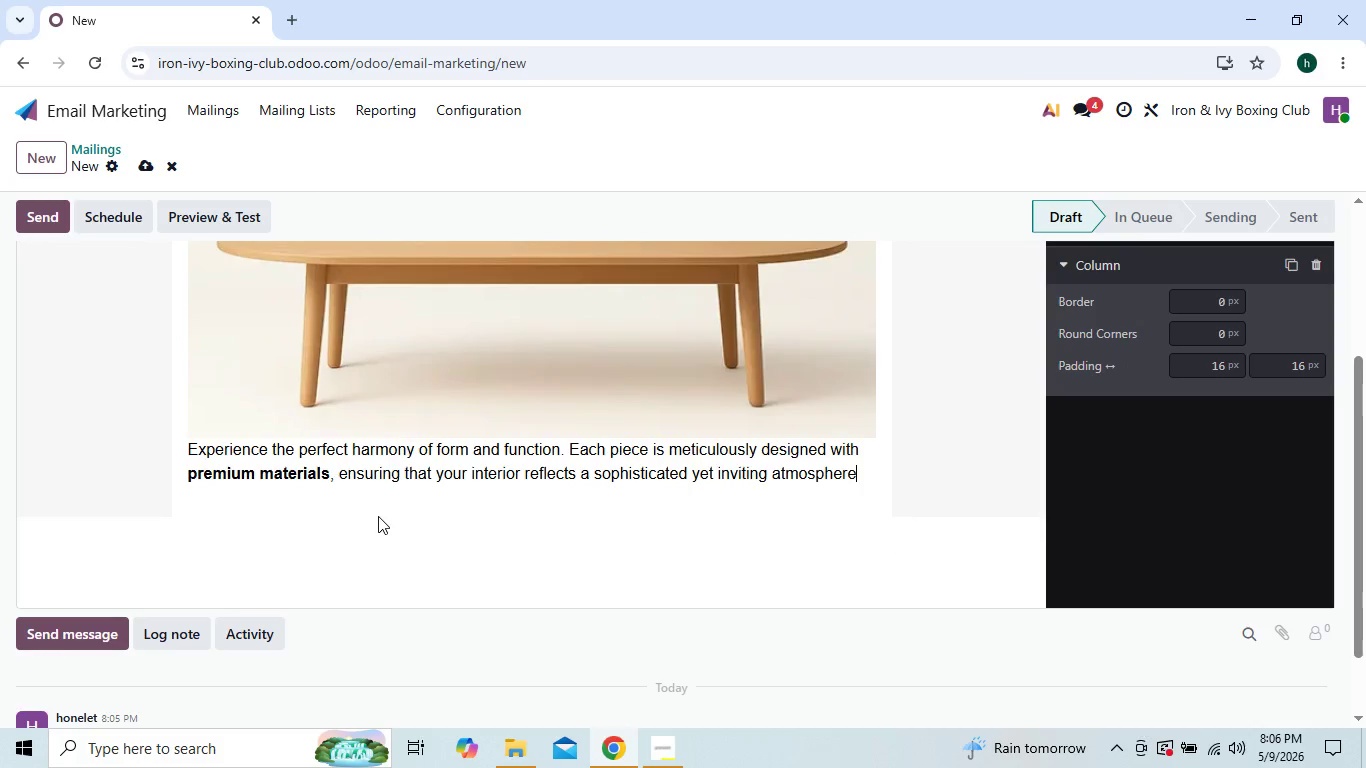 
key(Backspace)
 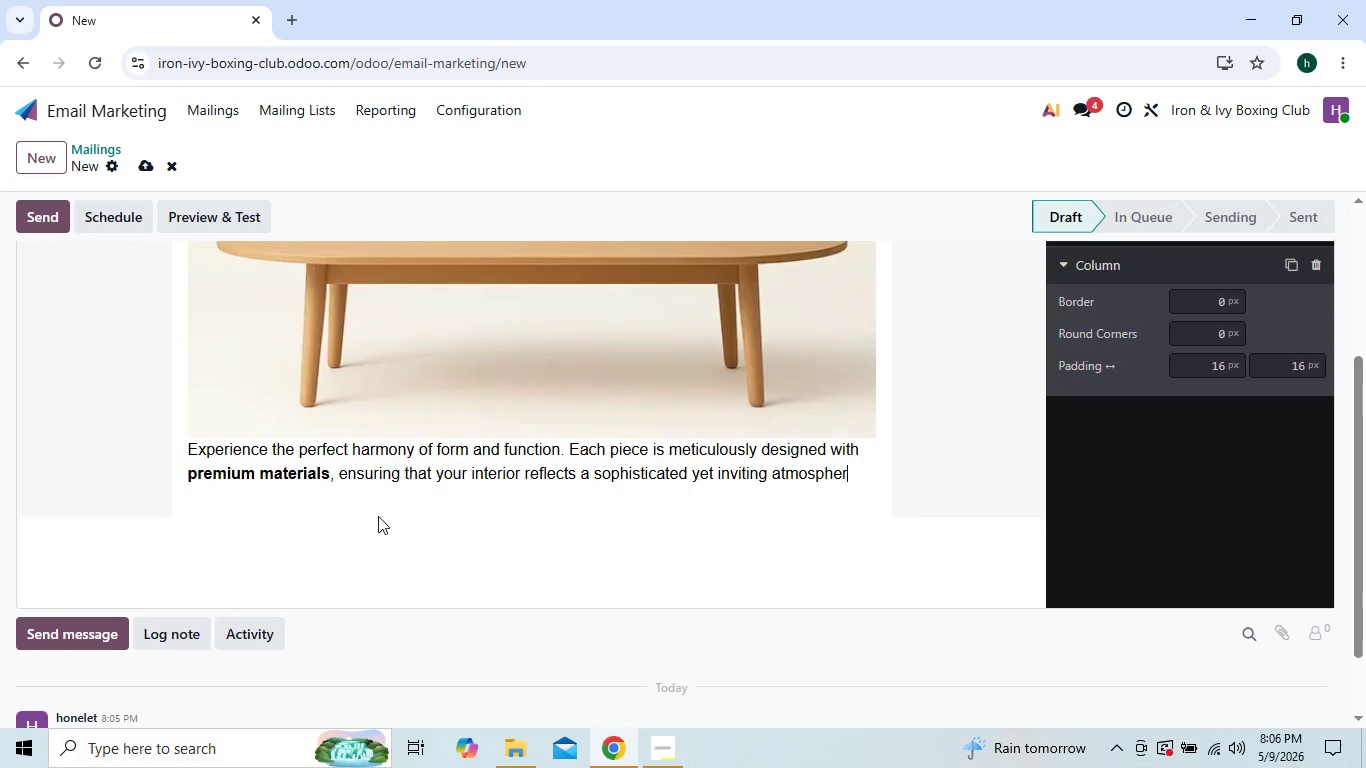 
key(Backspace)
 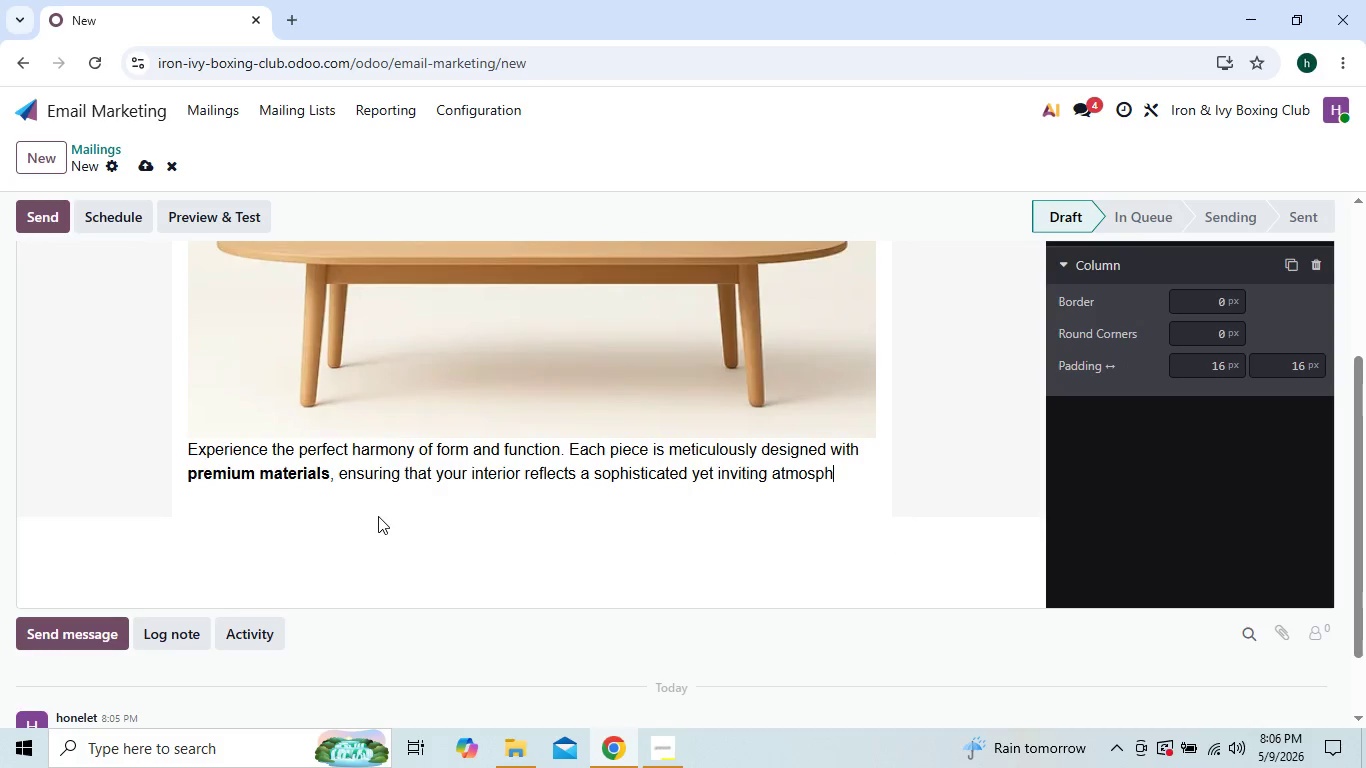 
key(Backspace)
 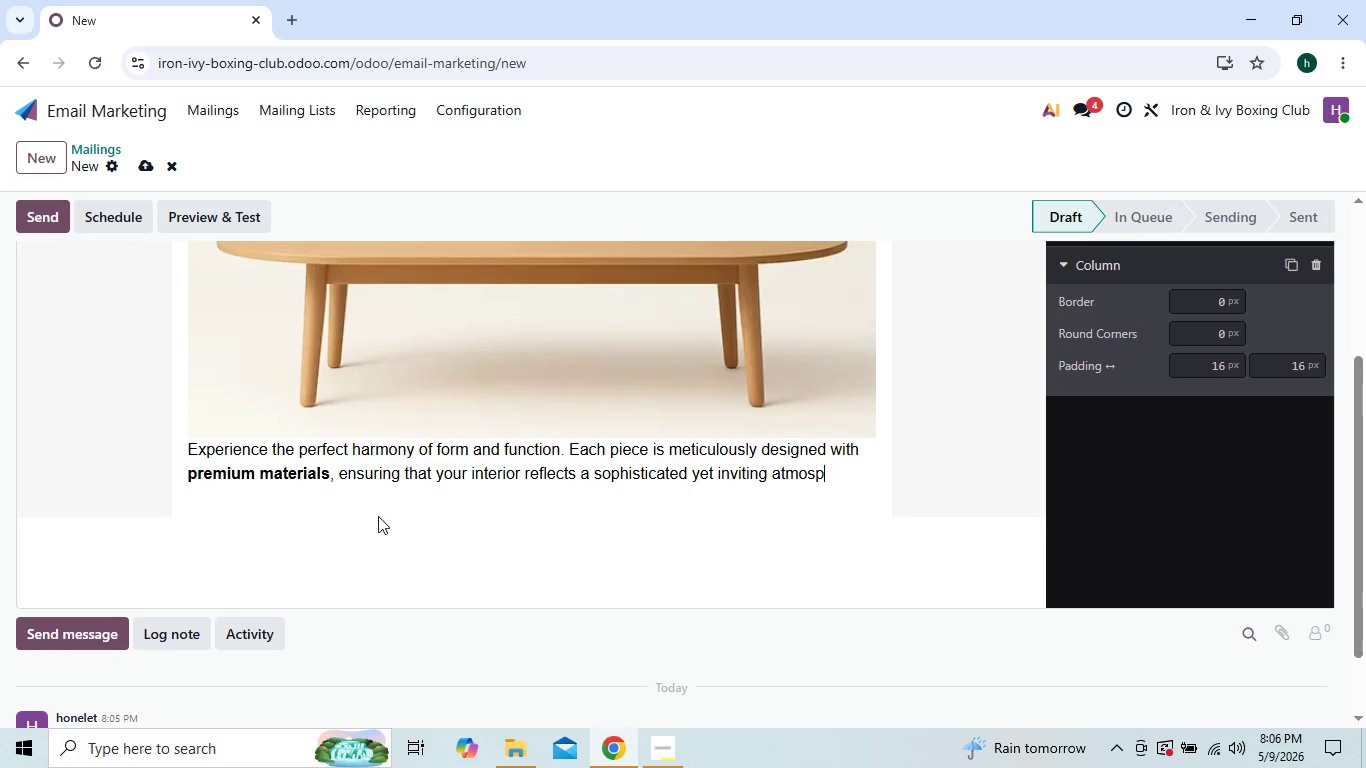 
key(Backspace)
 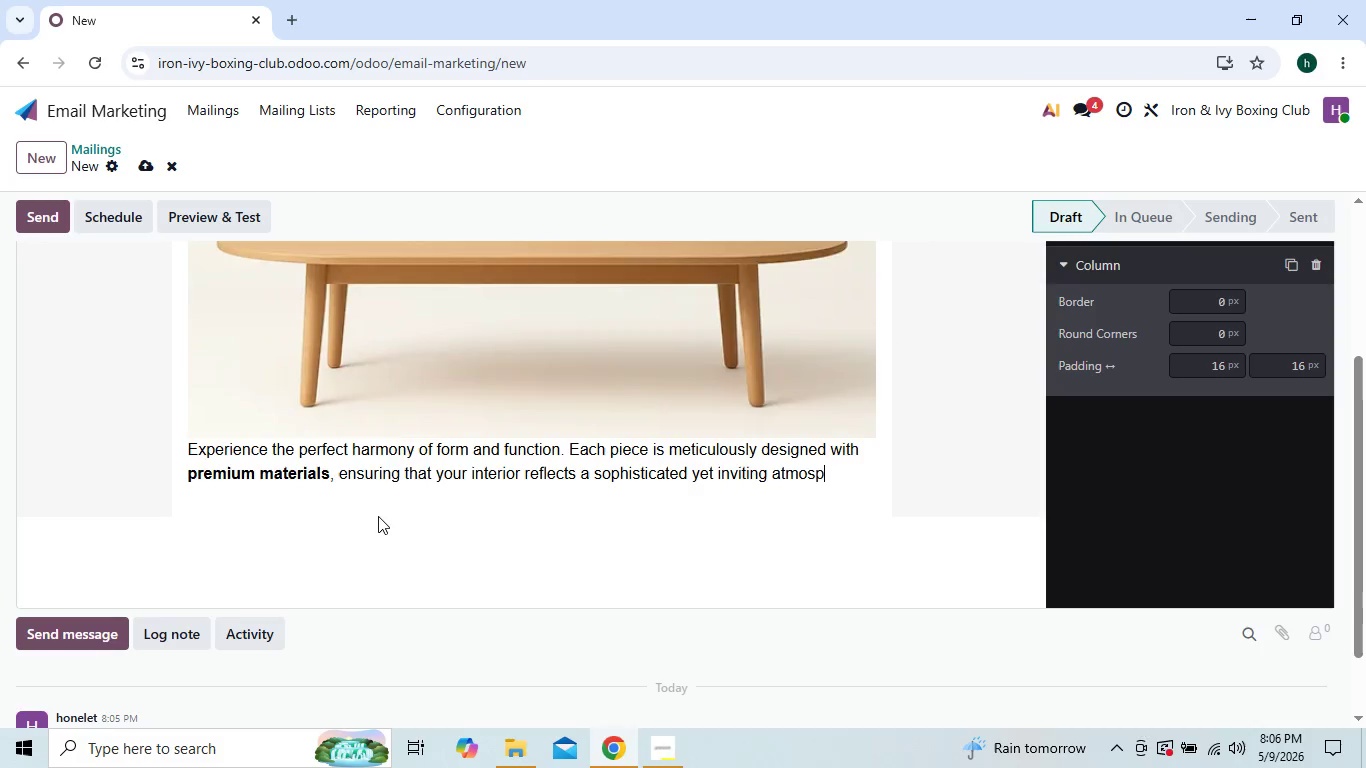 
key(Backspace)
 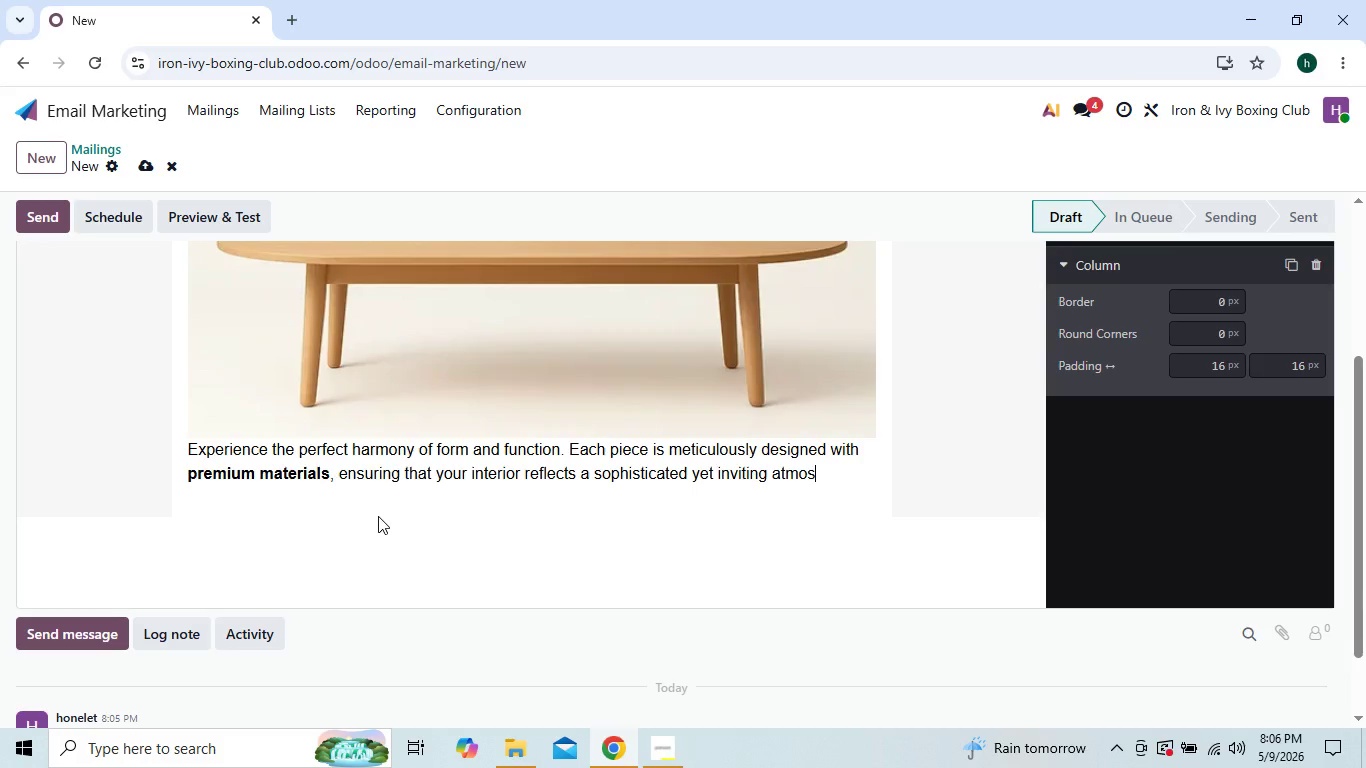 
key(Backspace)
 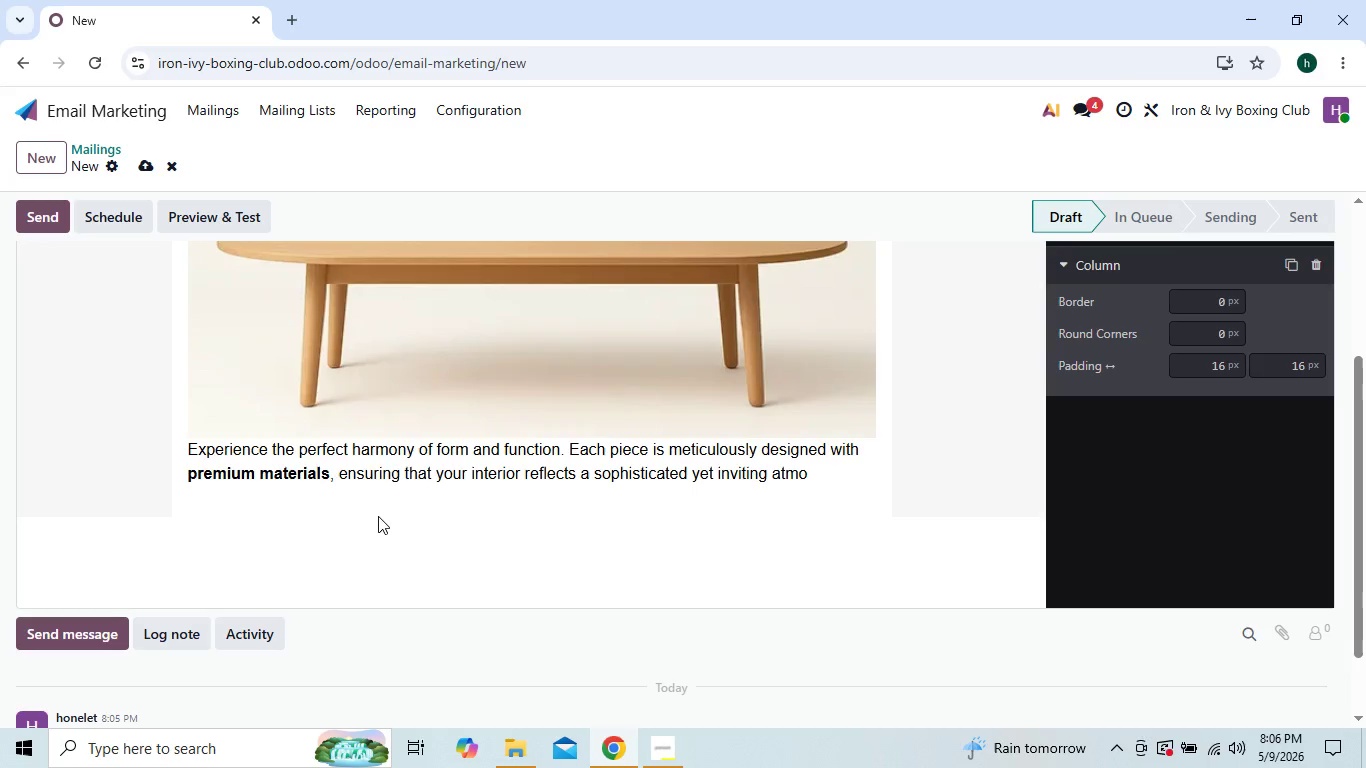 
key(Backspace)
 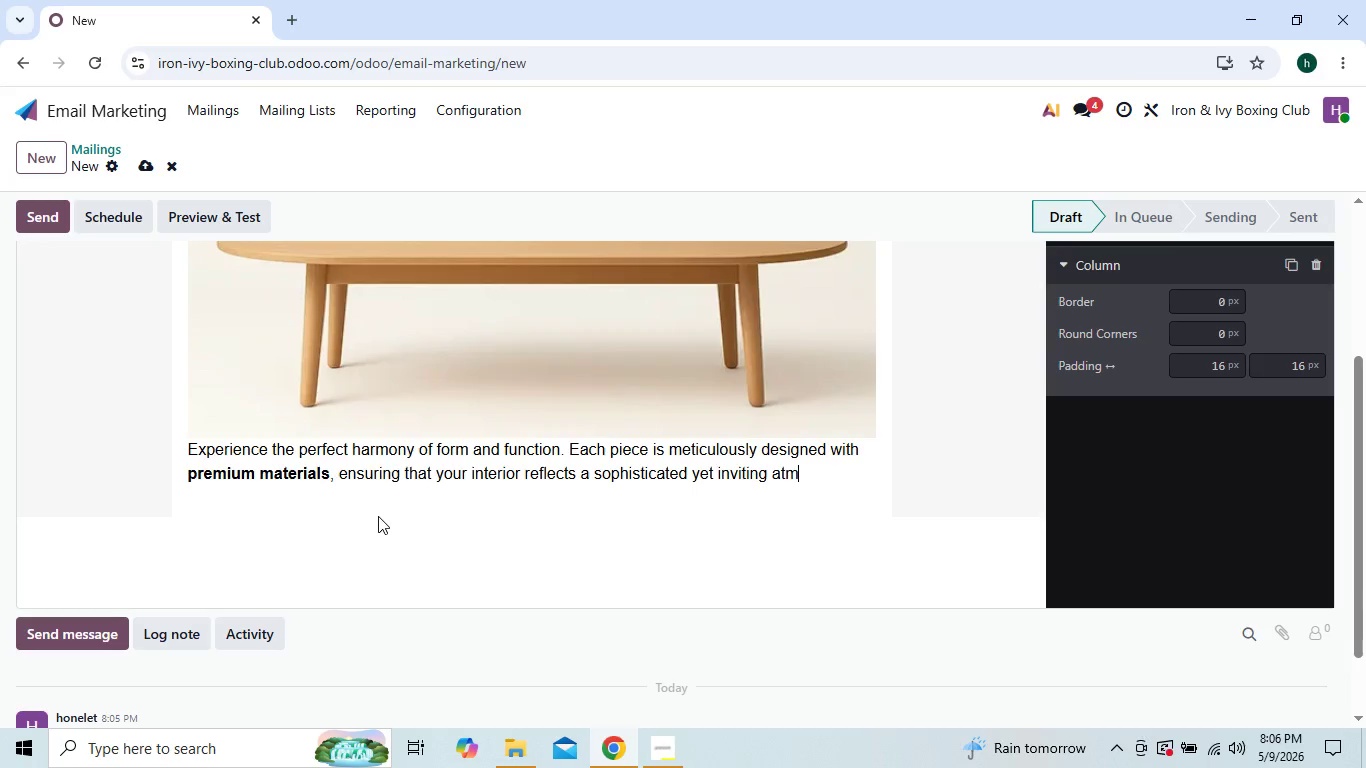 
key(Backspace)
 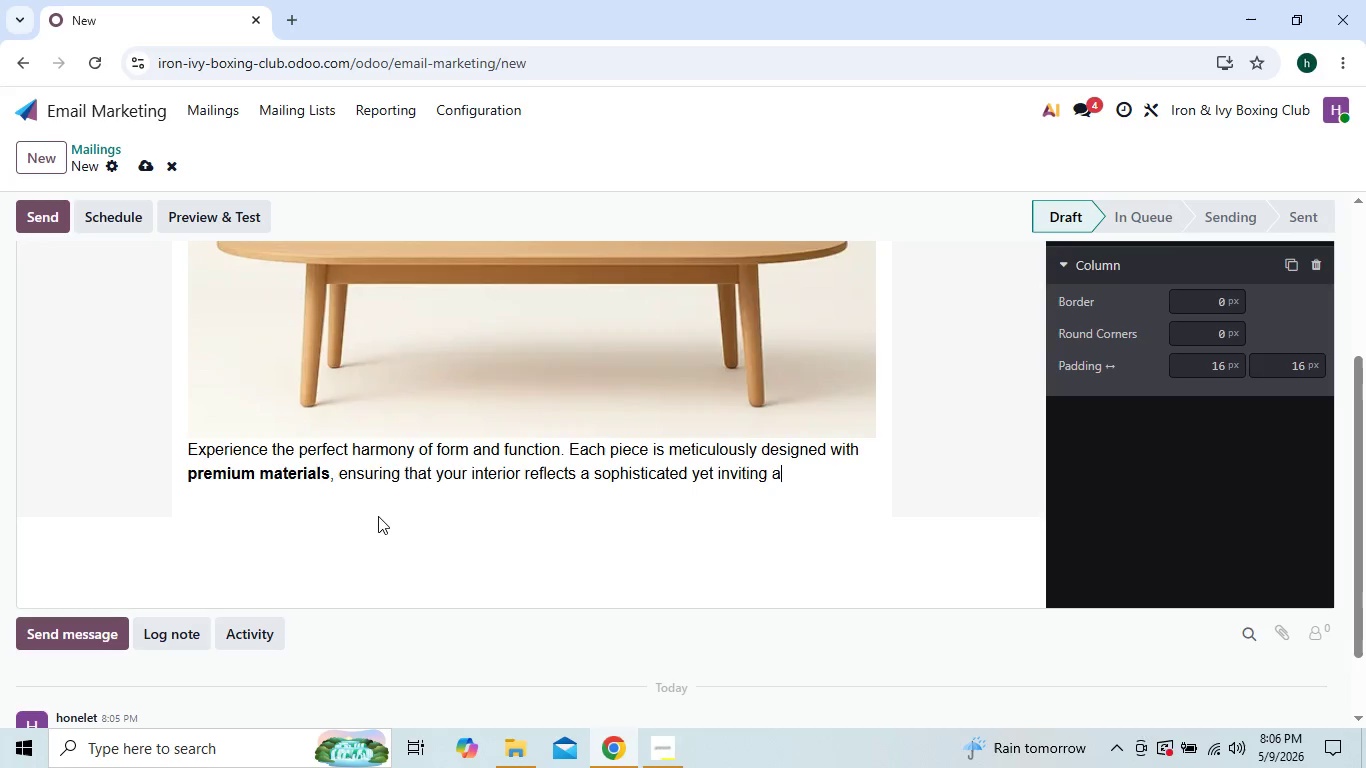 
key(Backspace)
 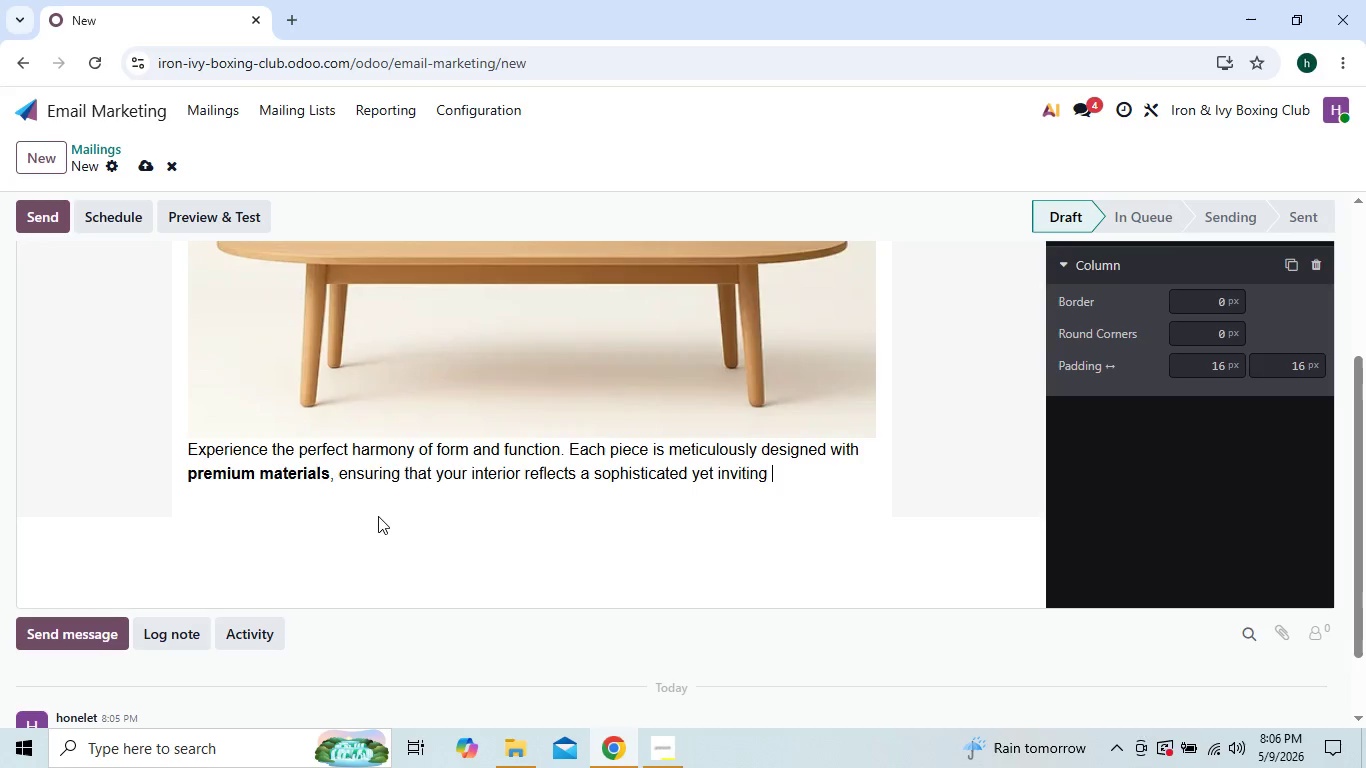 
key(Backspace)
 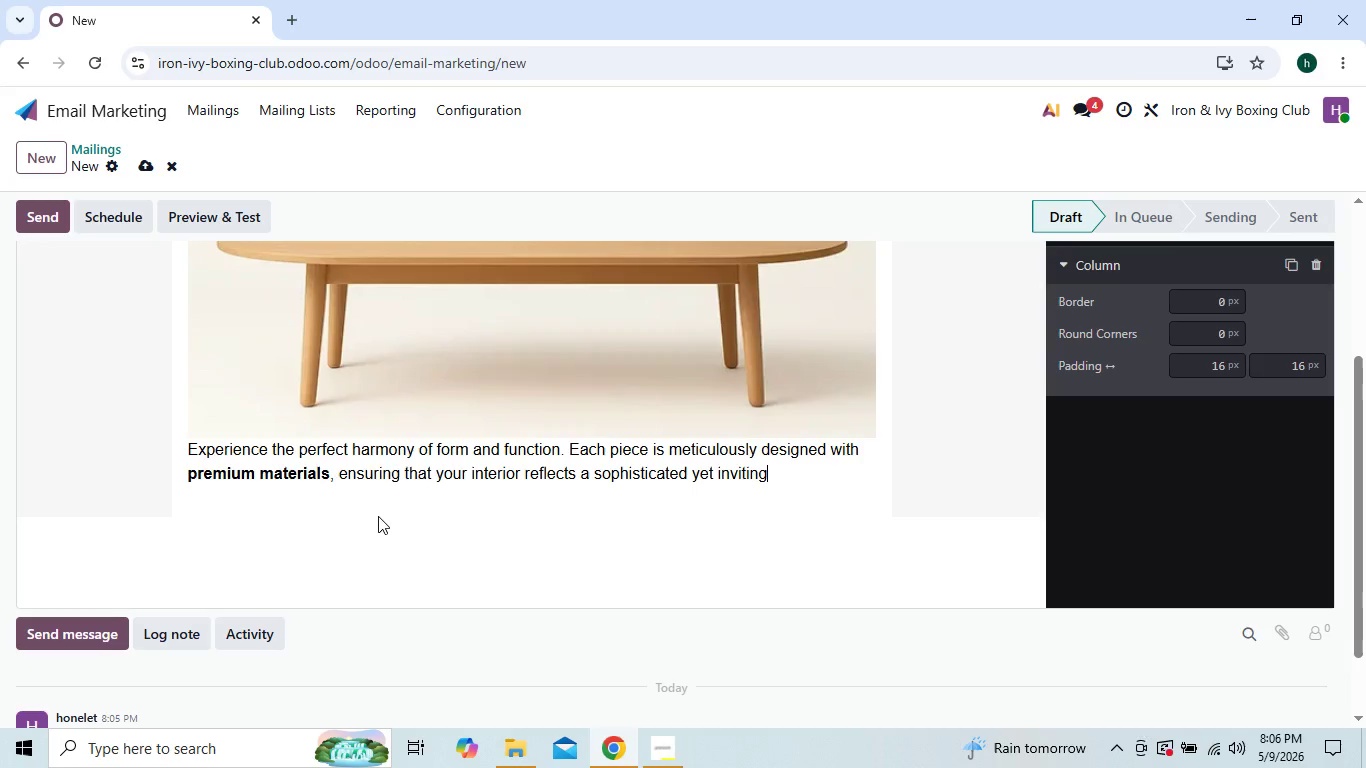 
key(Backspace)
 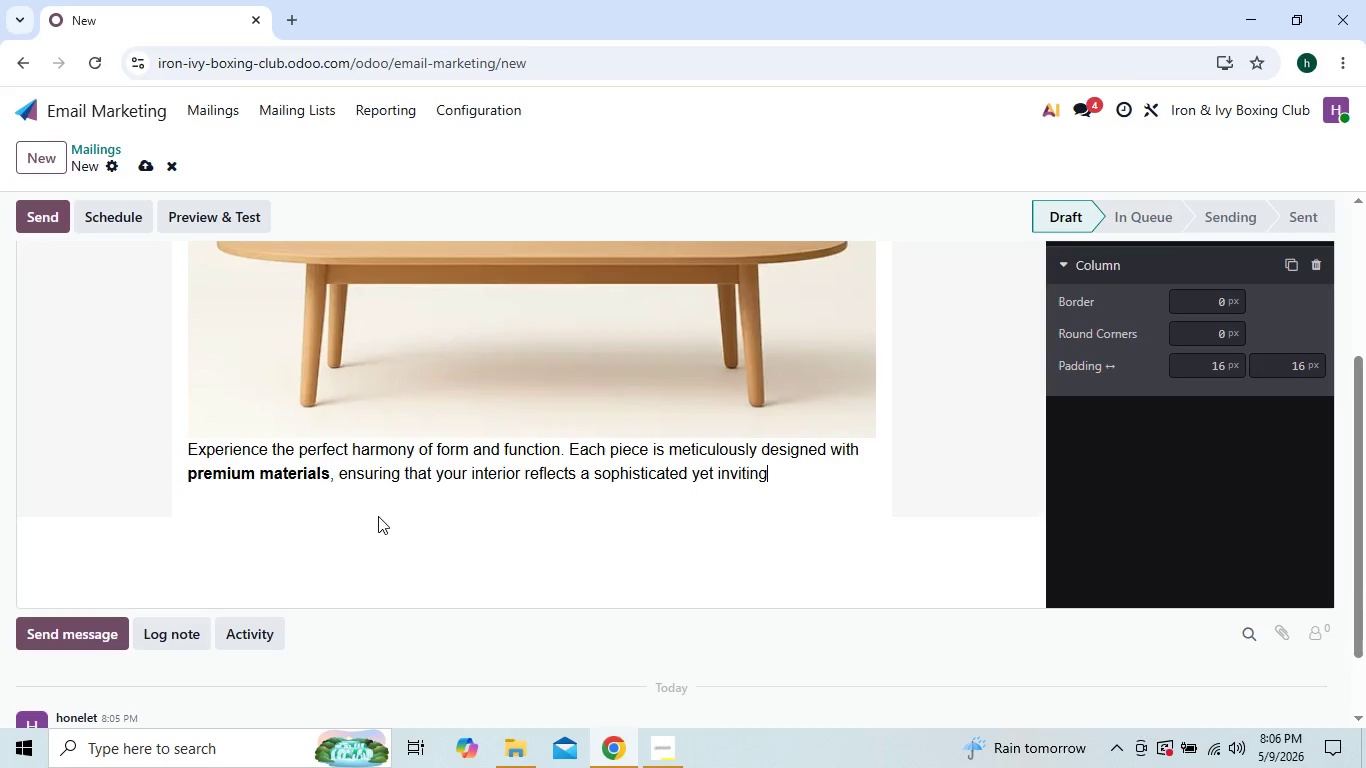 
key(Backspace)
 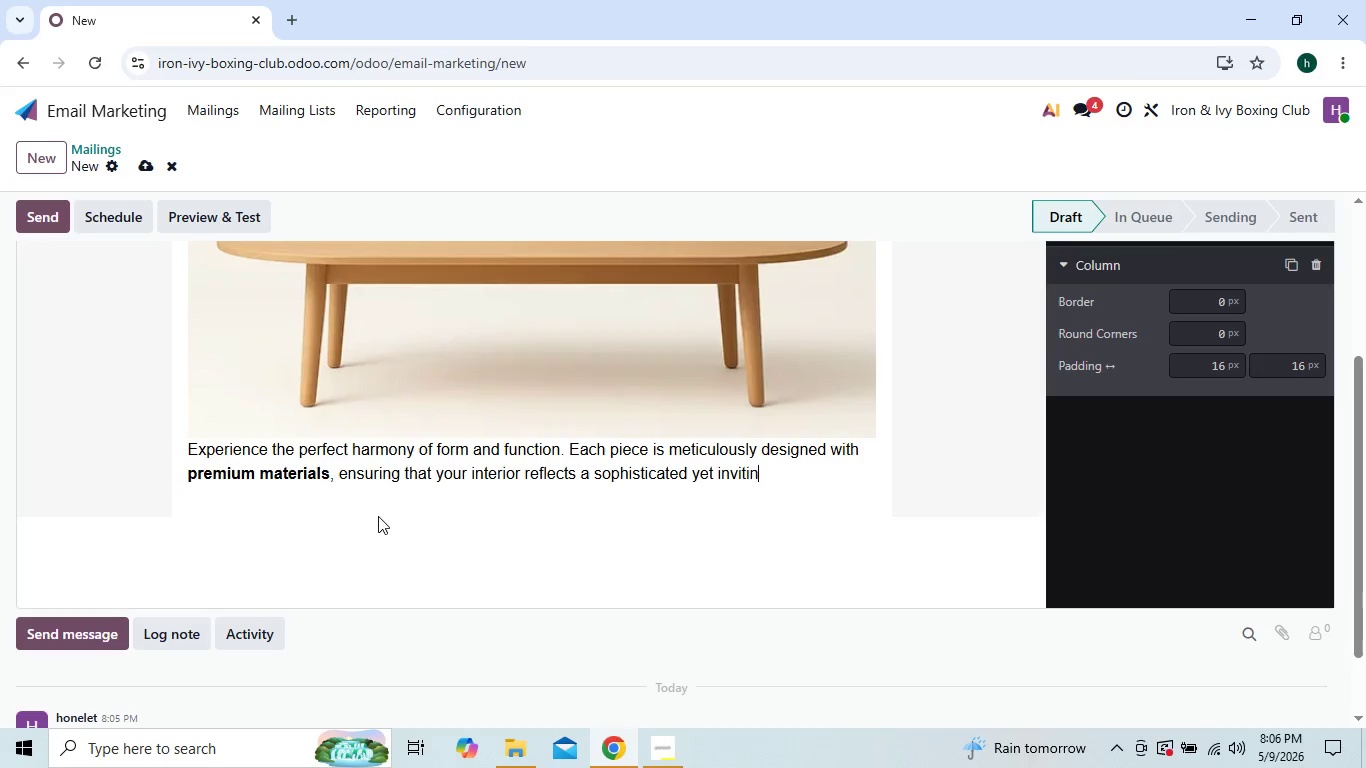 
key(Backspace)
 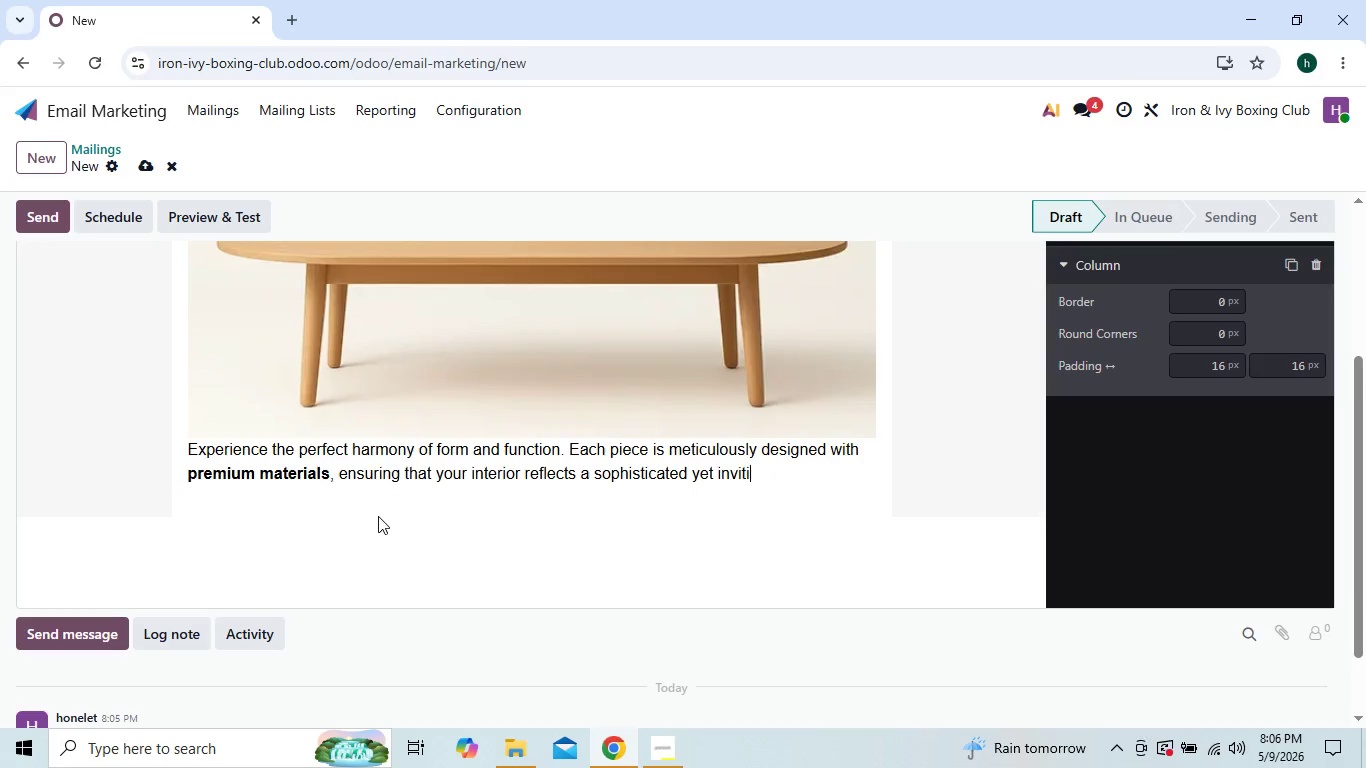 
key(Backspace)
 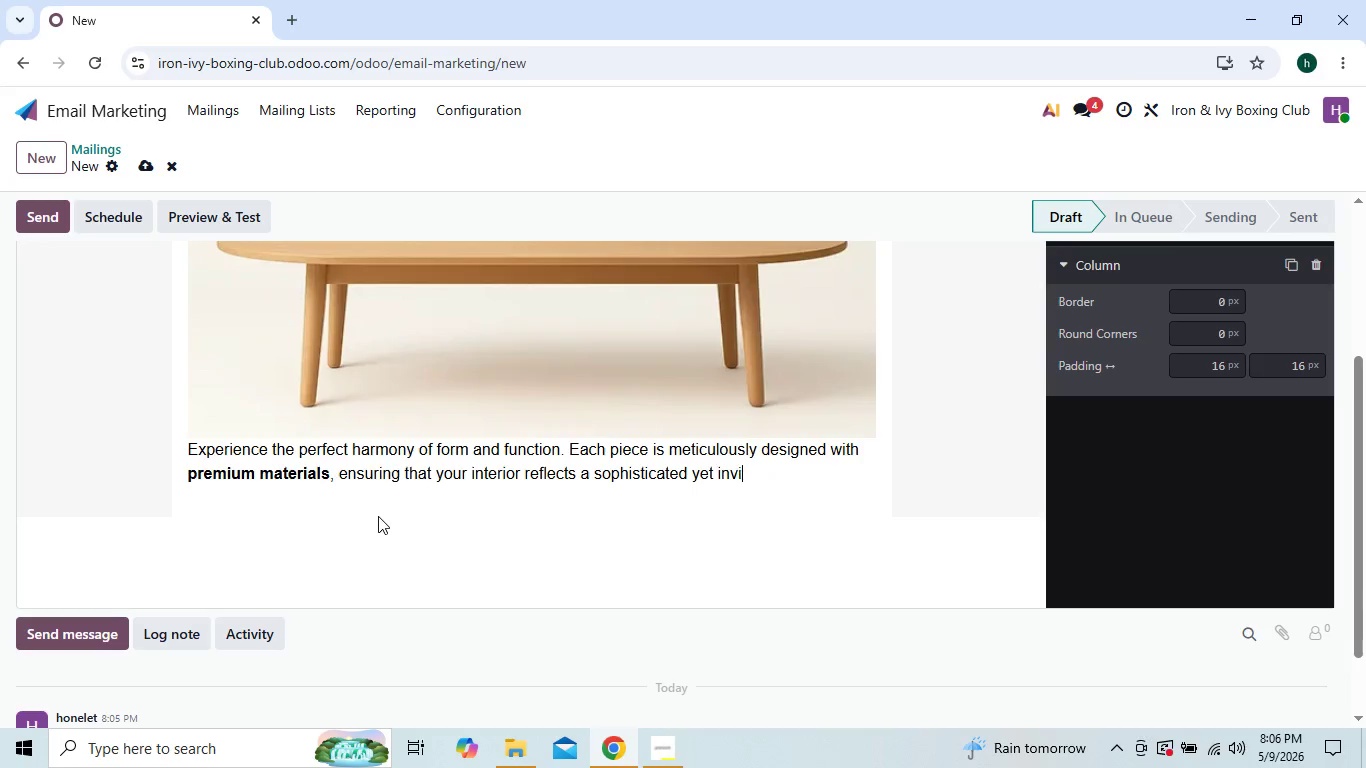 
key(Backspace)
 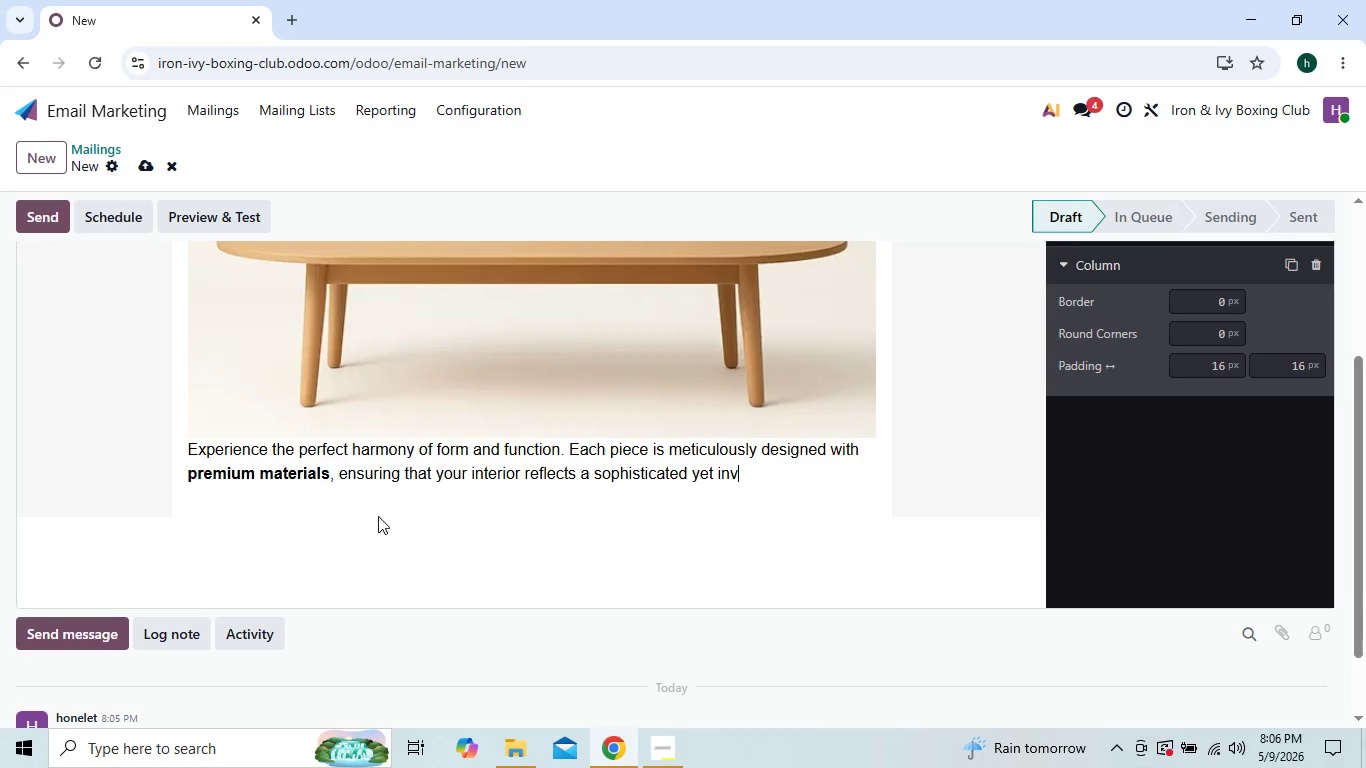 
key(Backspace)
 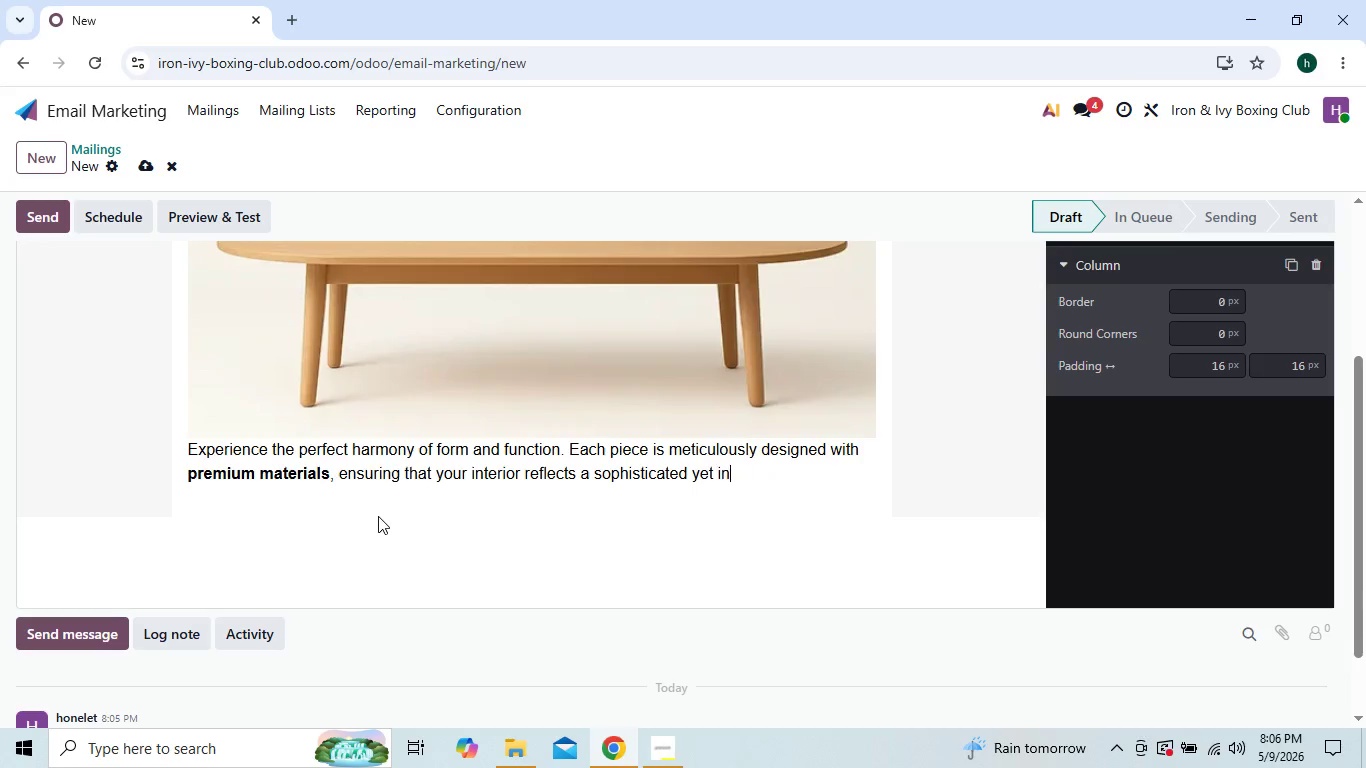 
key(Backspace)
 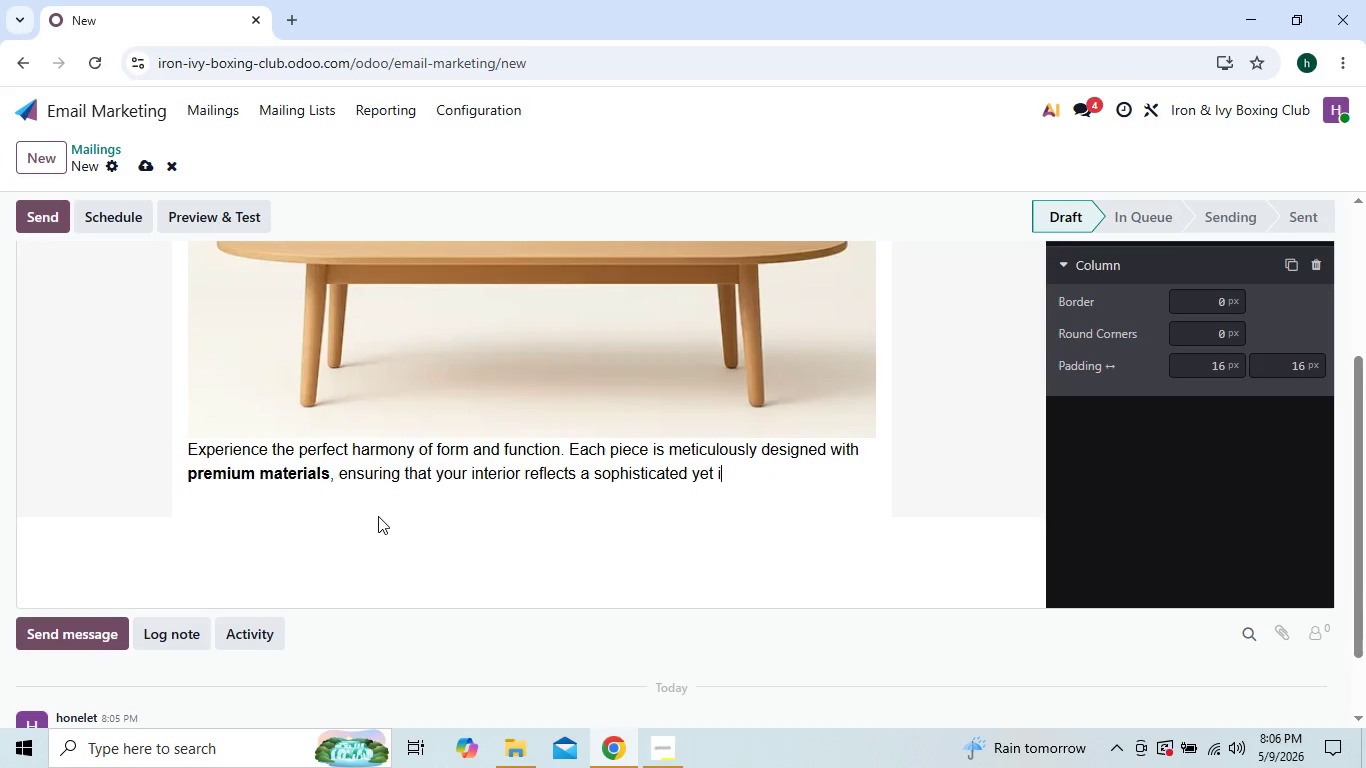 
key(Backspace)
 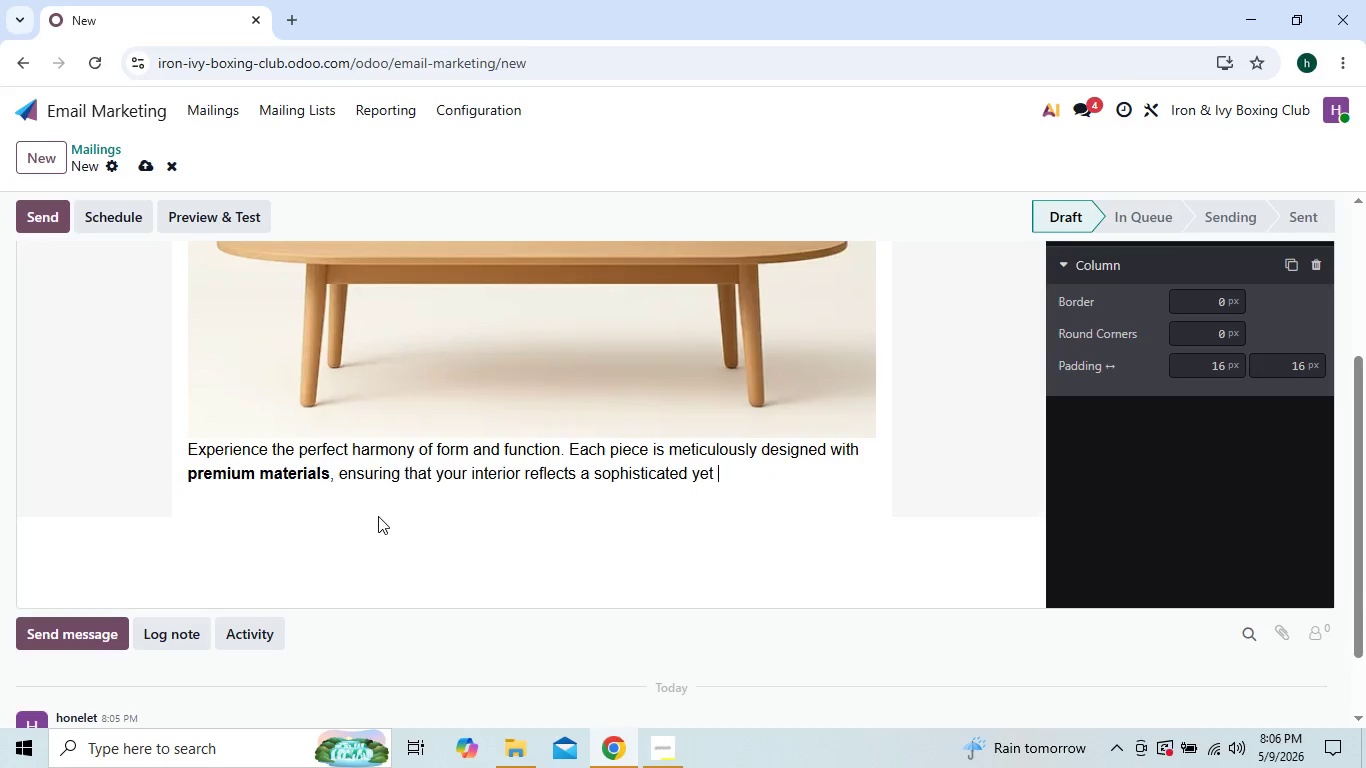 
key(Backspace)
 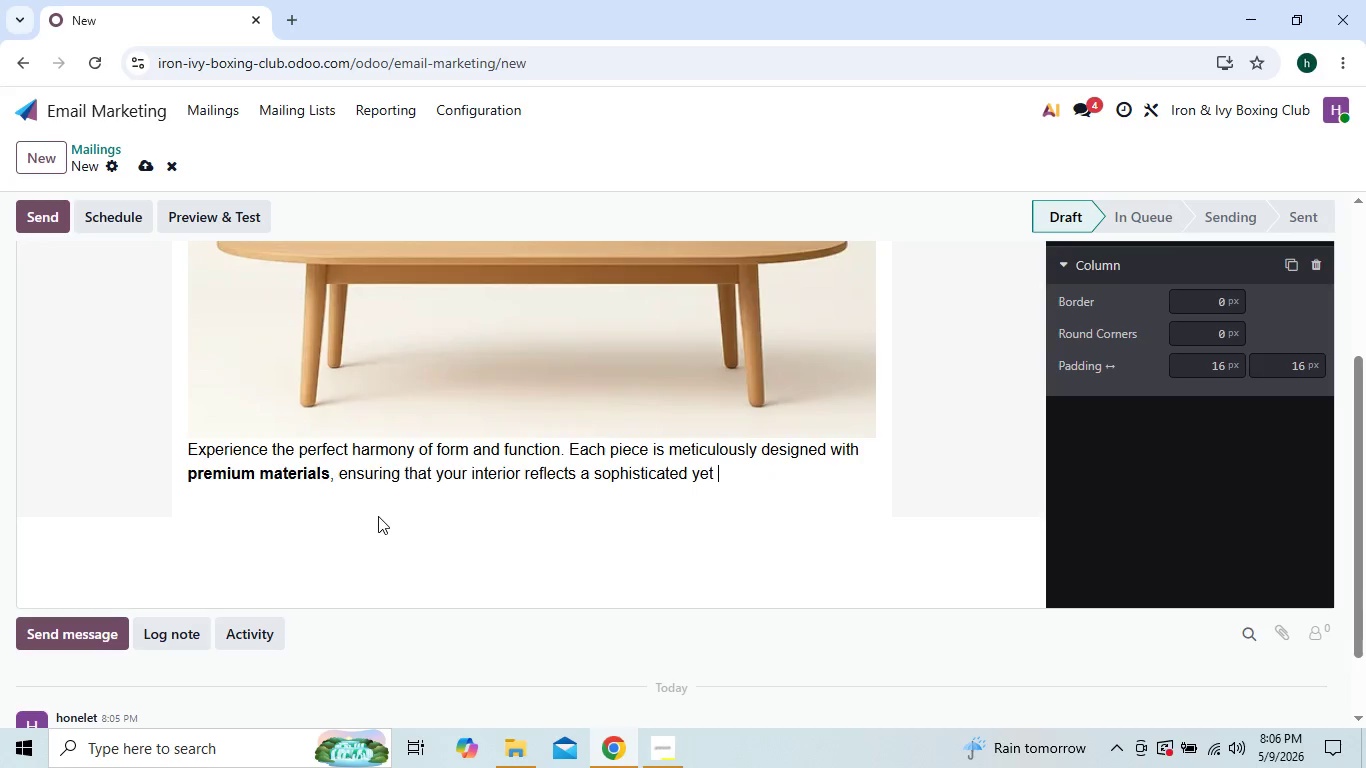 
key(Backspace)
 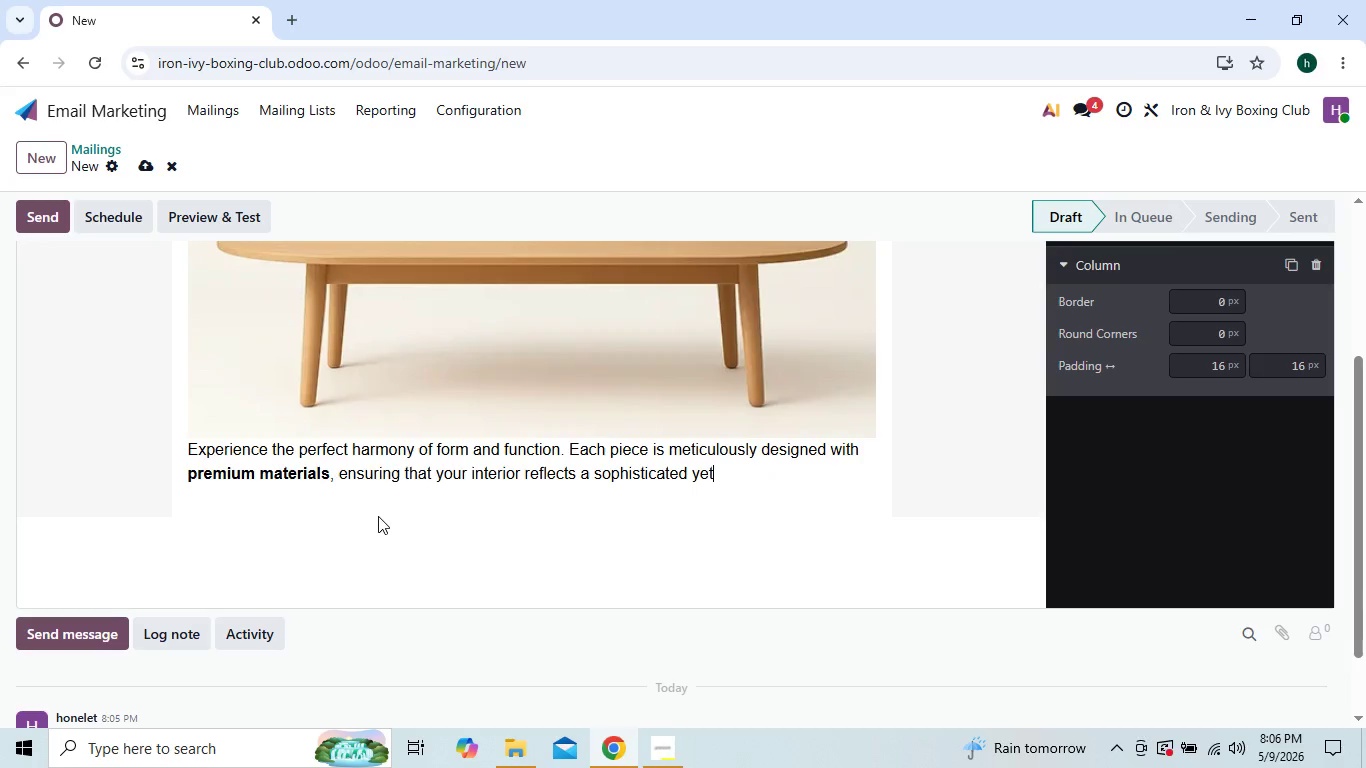 
key(Backspace)
 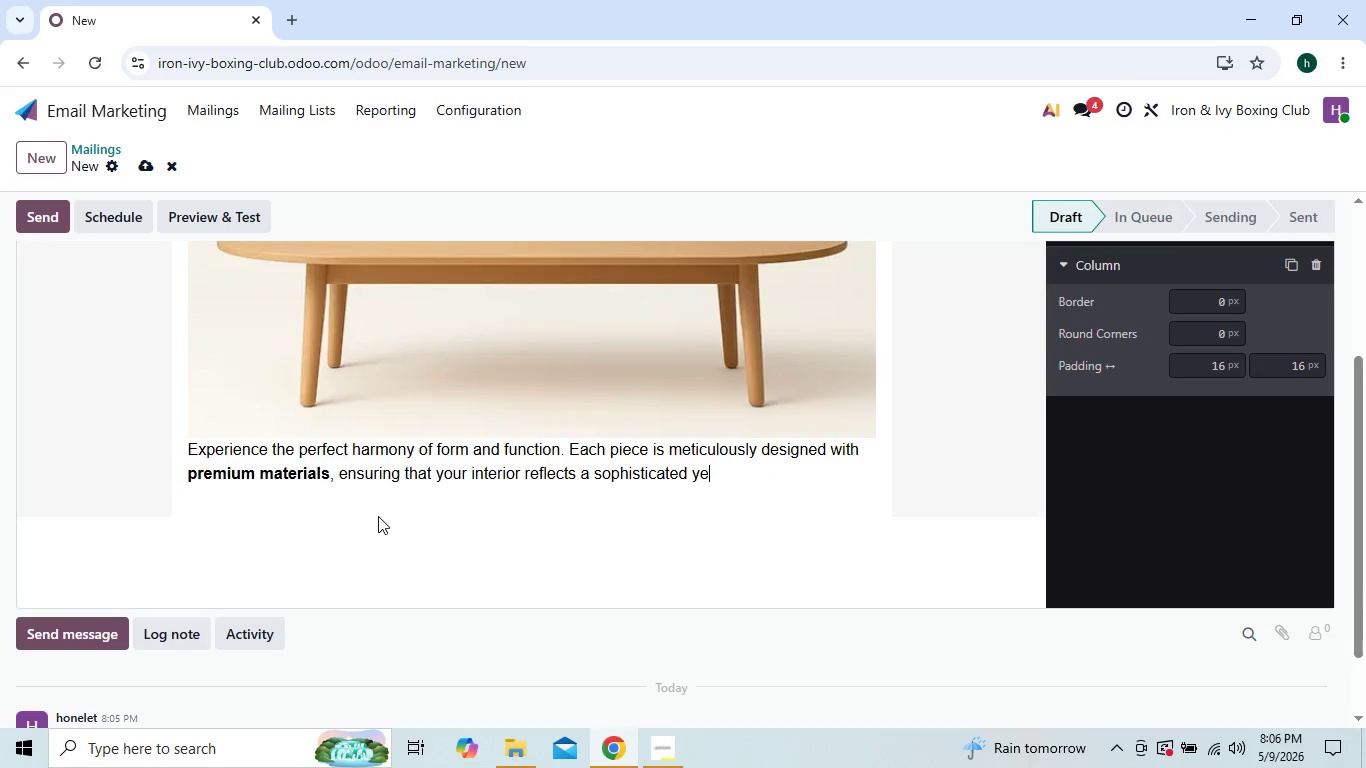 
key(Backspace)
 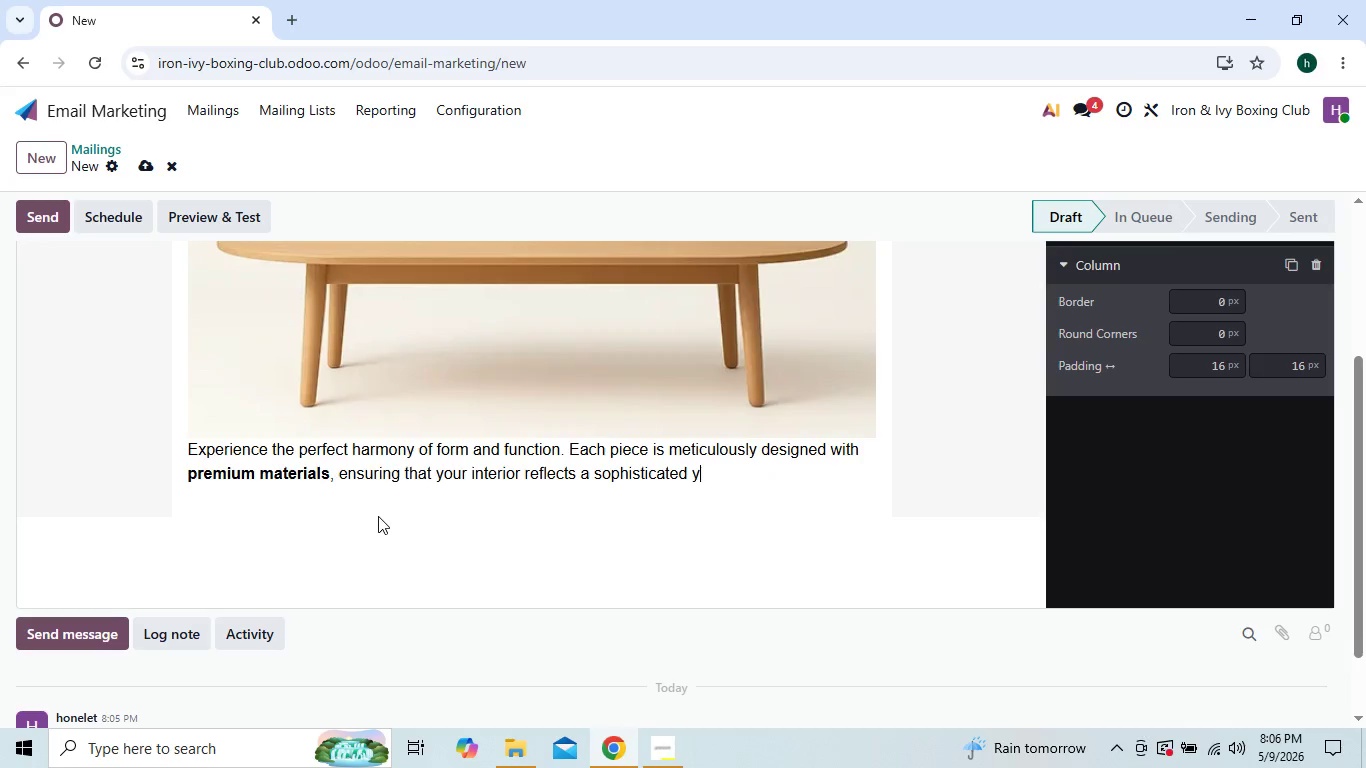 
key(Backspace)
 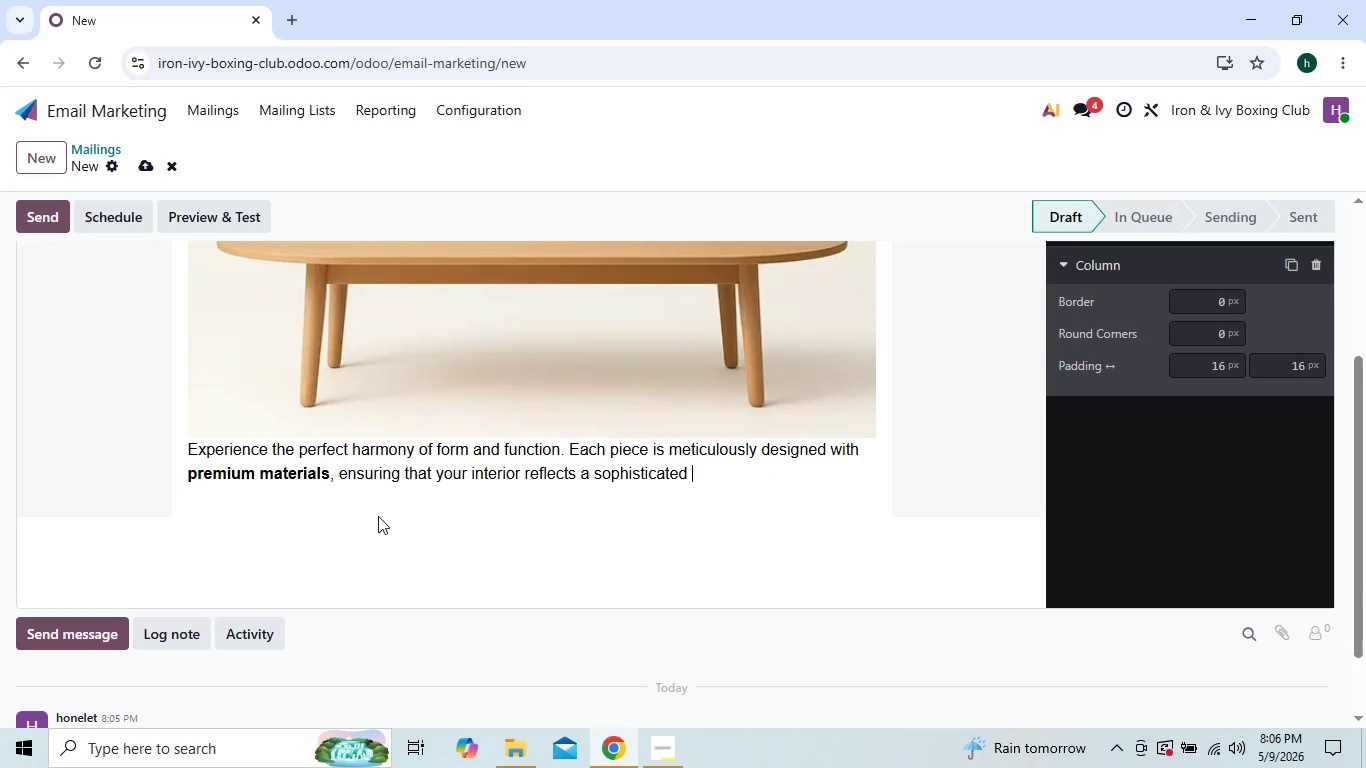 
key(Backspace)
 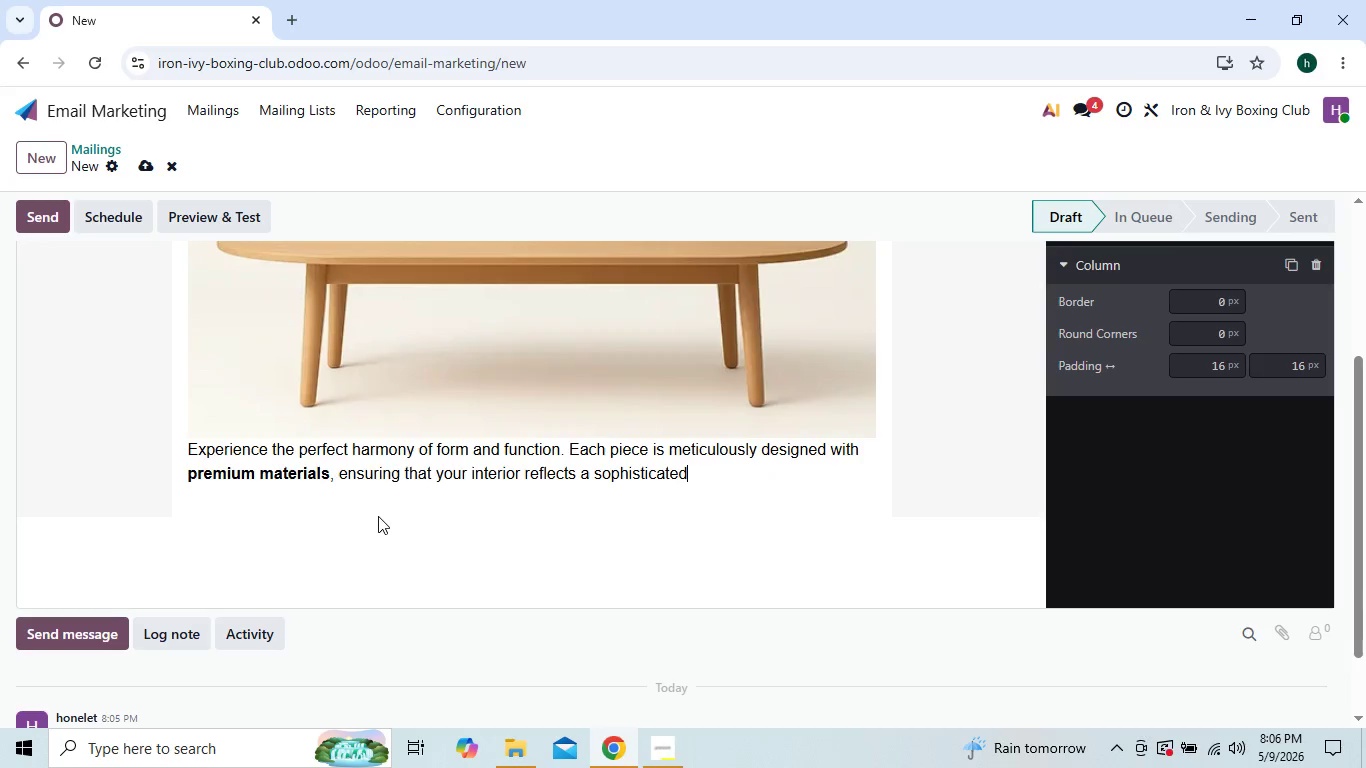 
key(Backspace)
 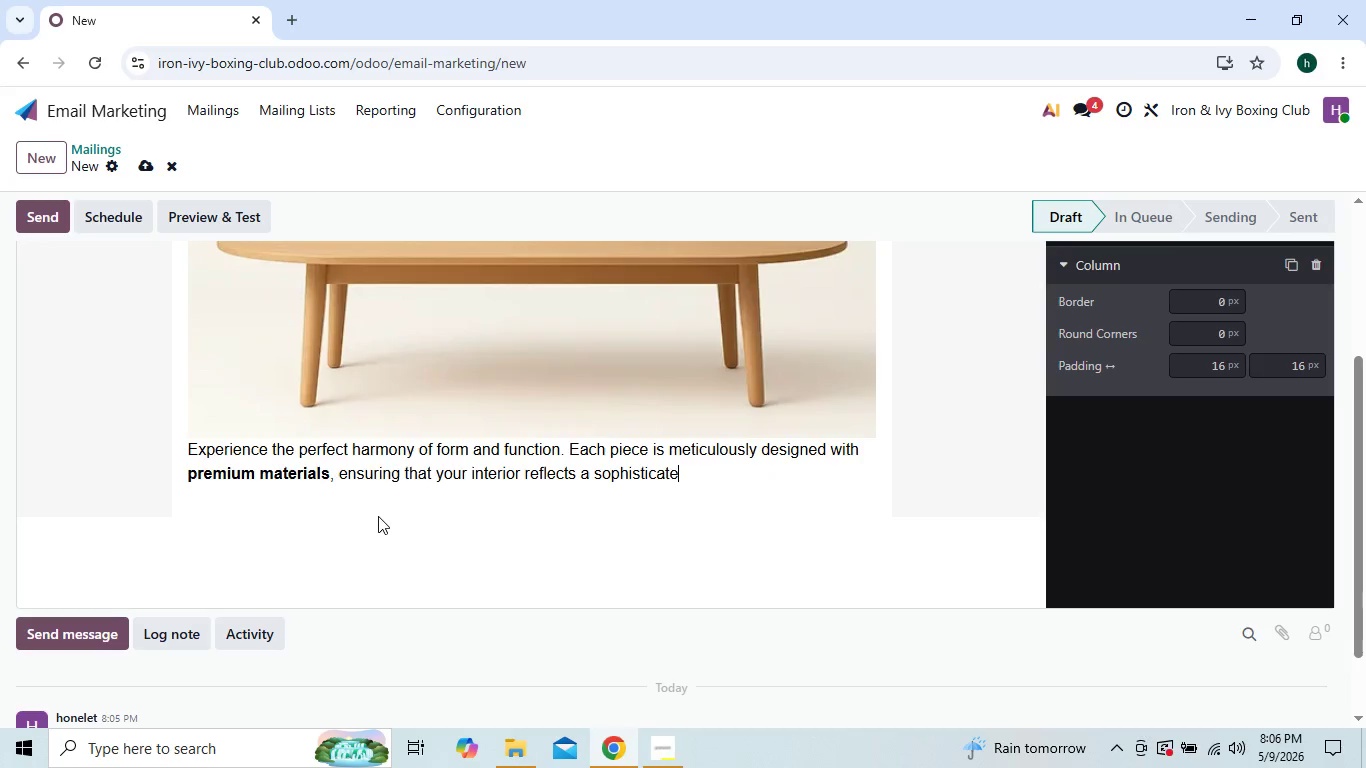 
key(Backspace)
 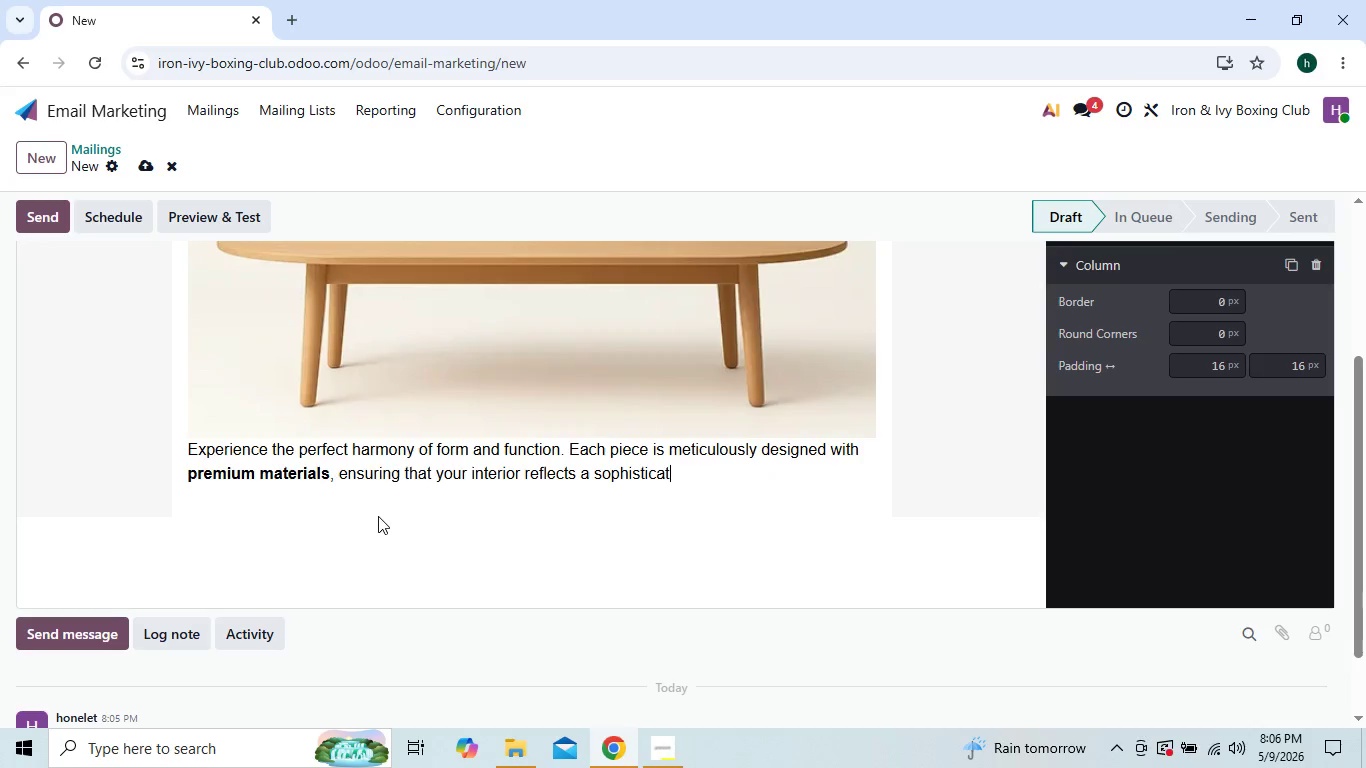 
key(Backspace)
 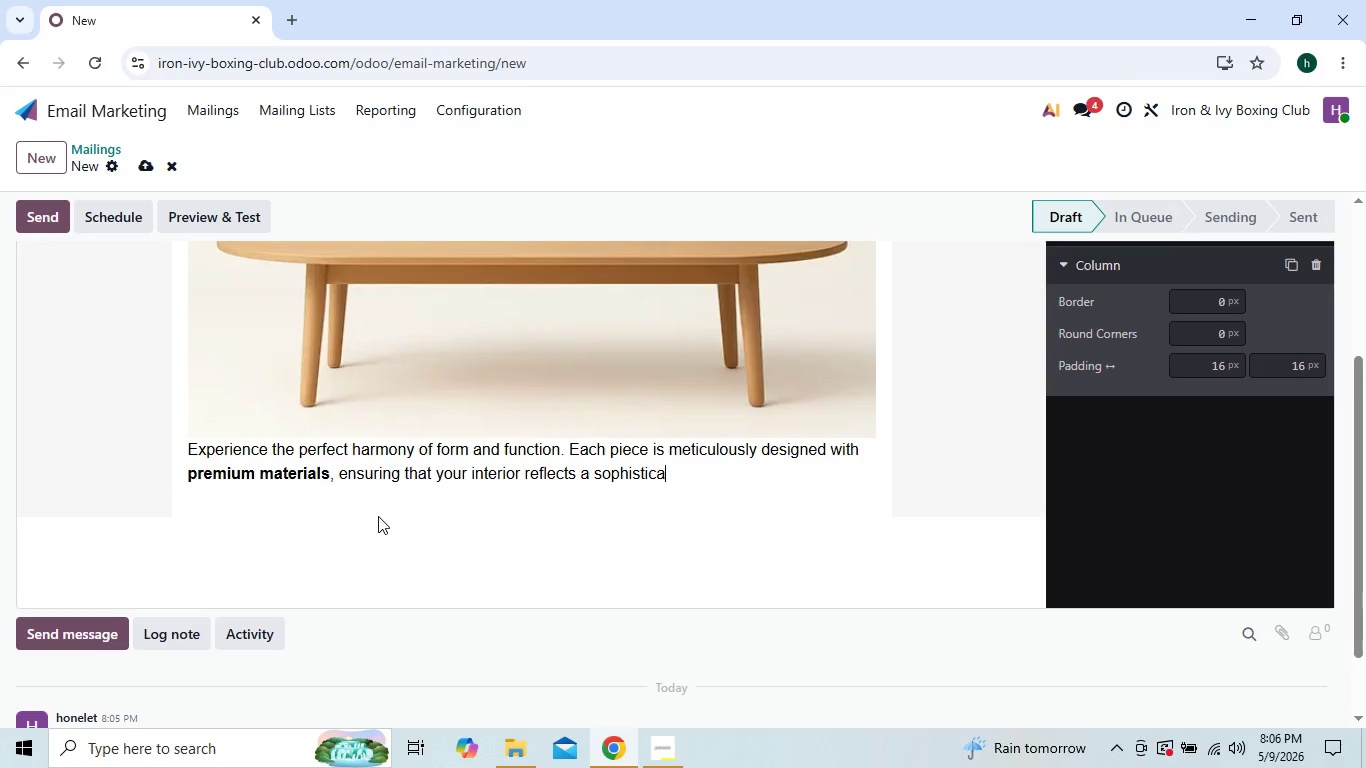 
key(Backspace)
 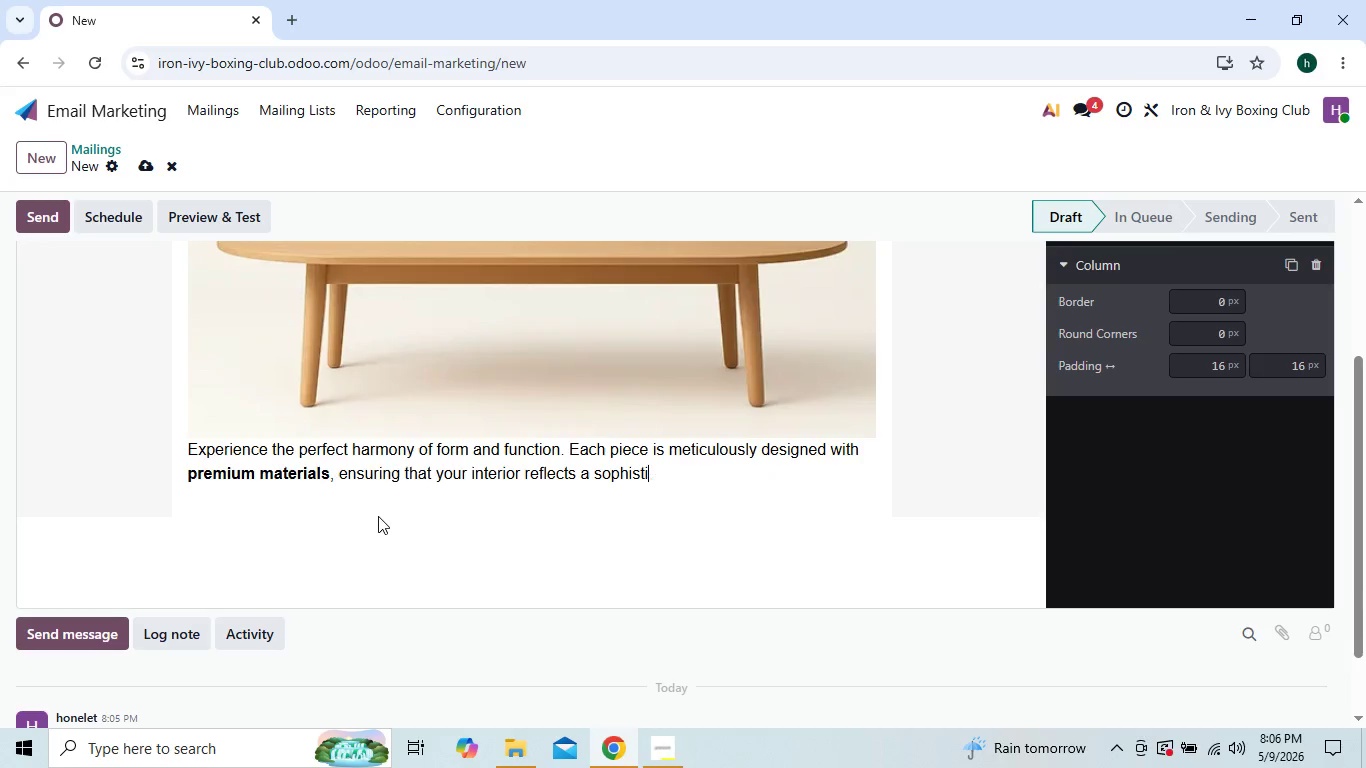 
key(Backspace)
 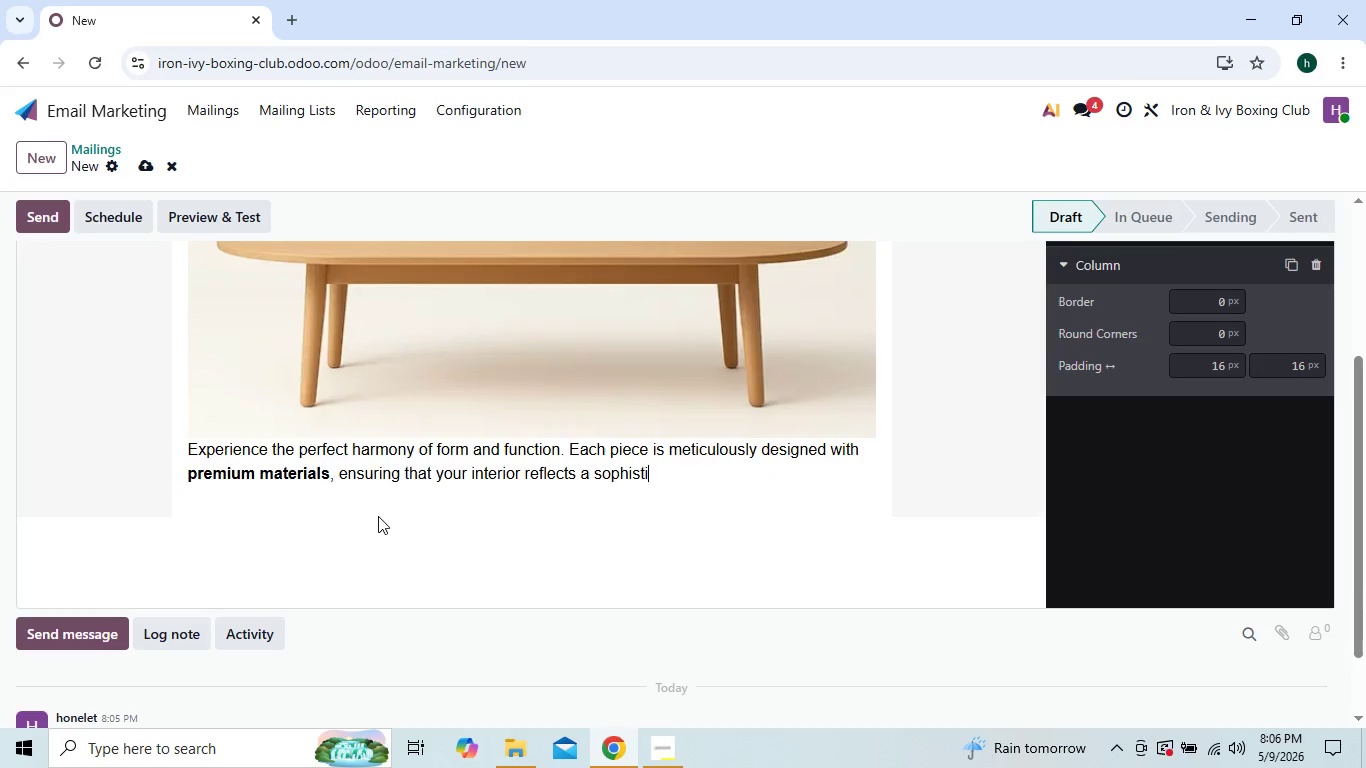 
key(Backspace)
 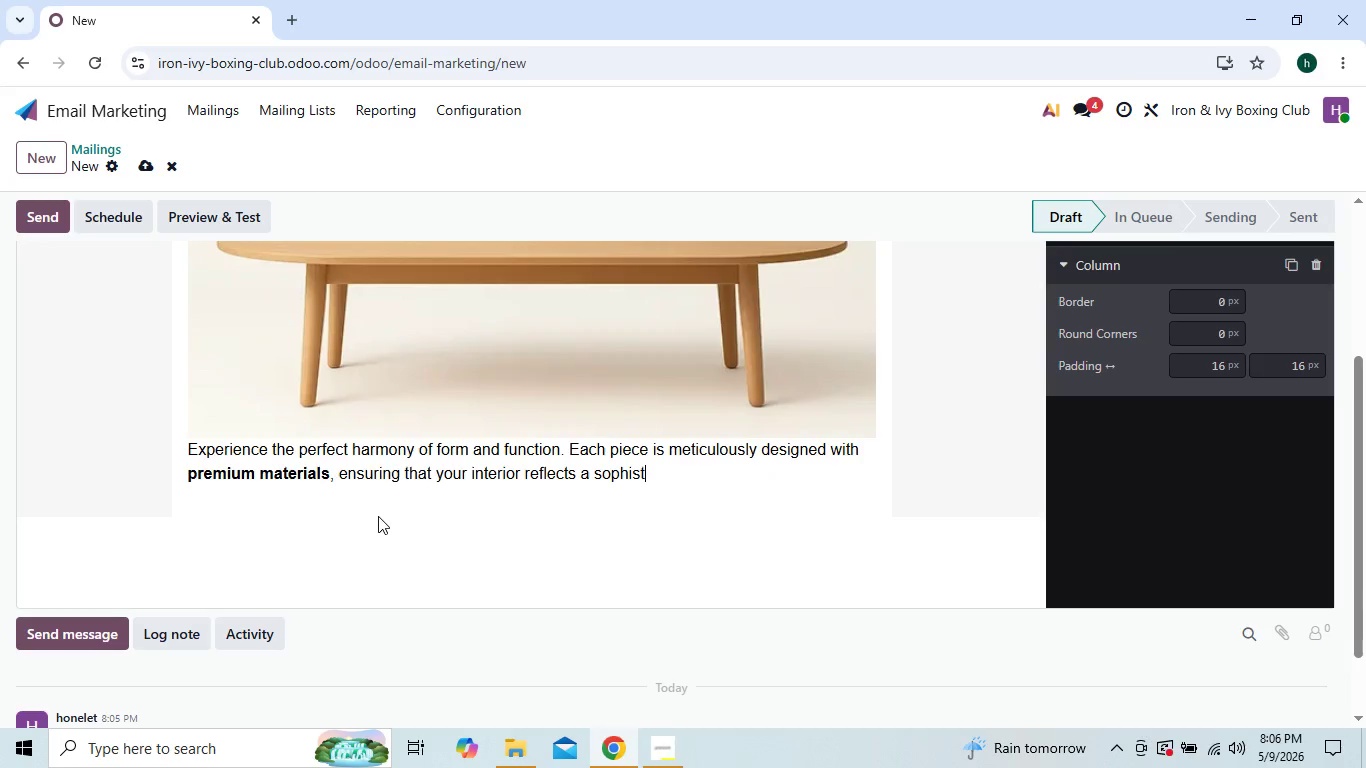 
key(Backspace)
 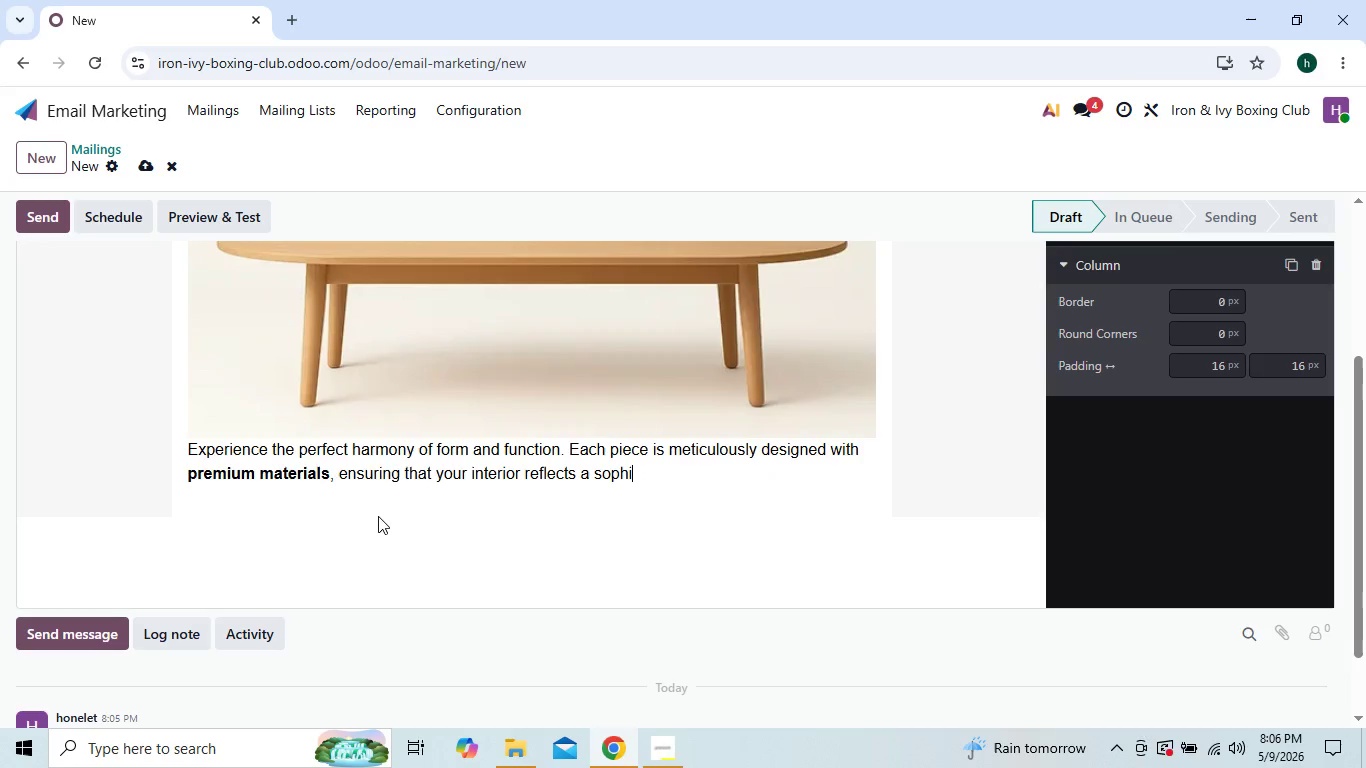 
hold_key(key=Backspace, duration=0.61)
 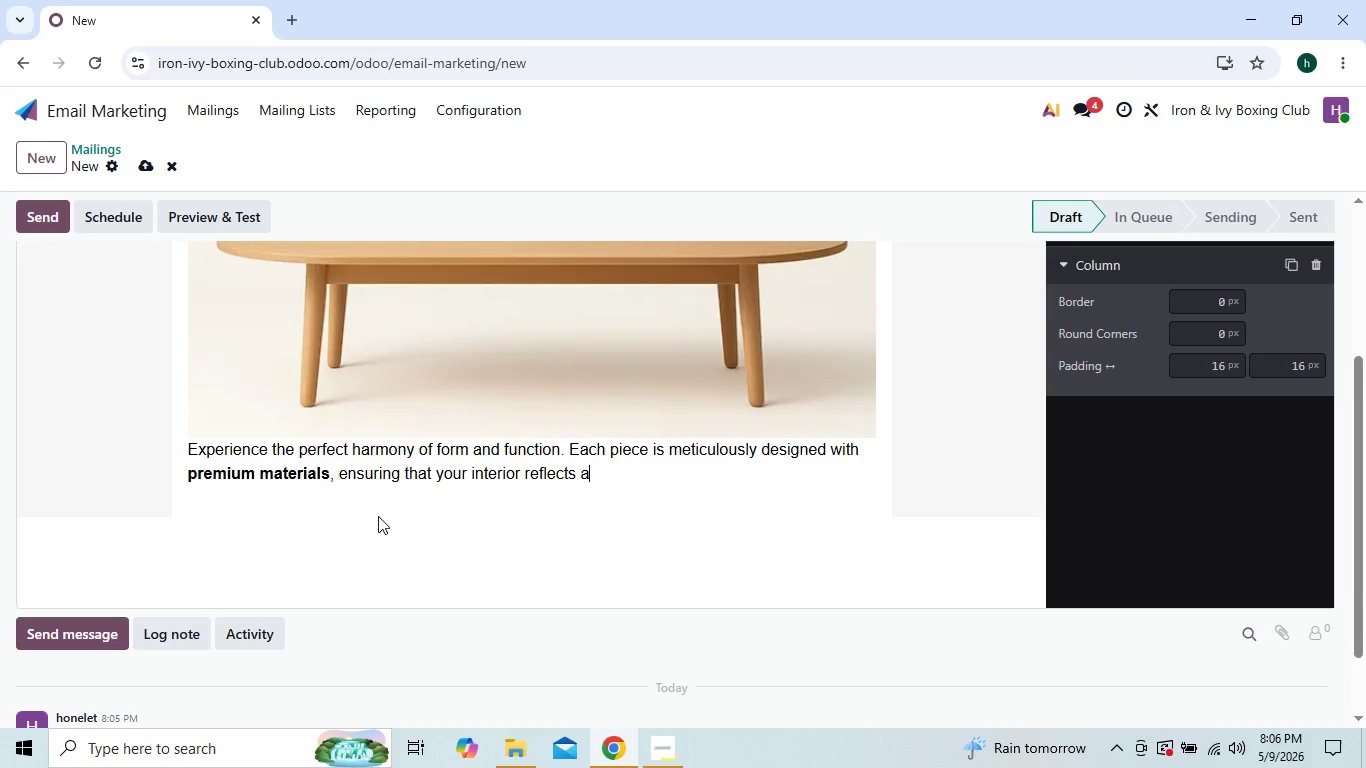 
key(Backspace)
 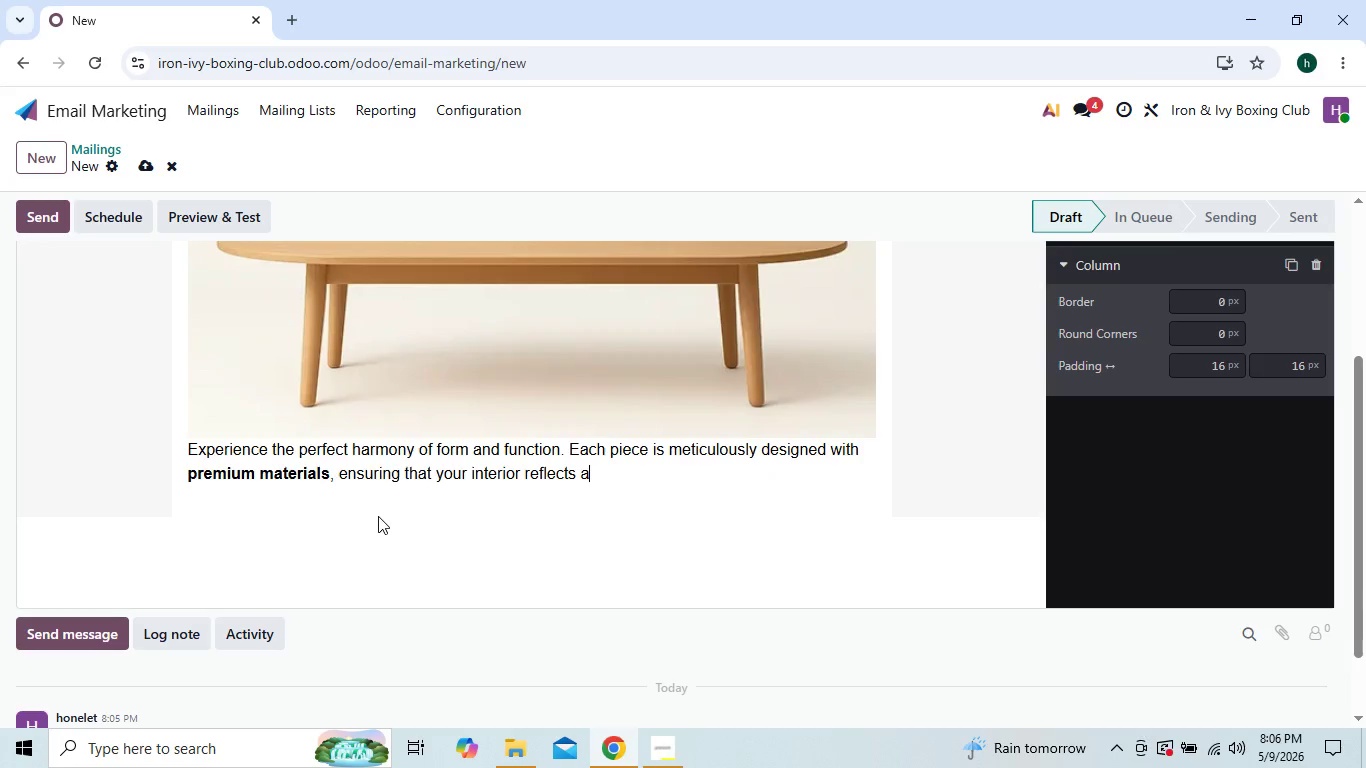 
key(Backspace)
 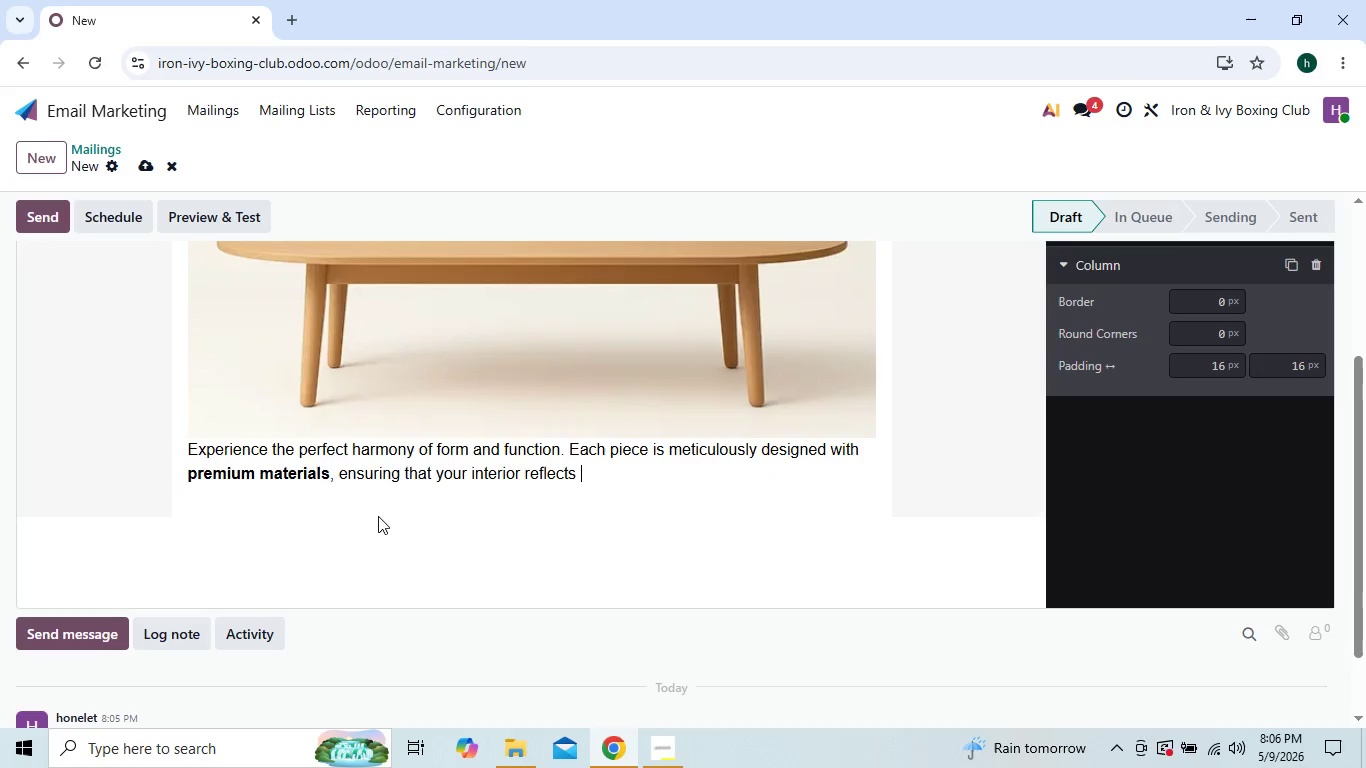 
key(Insert)
 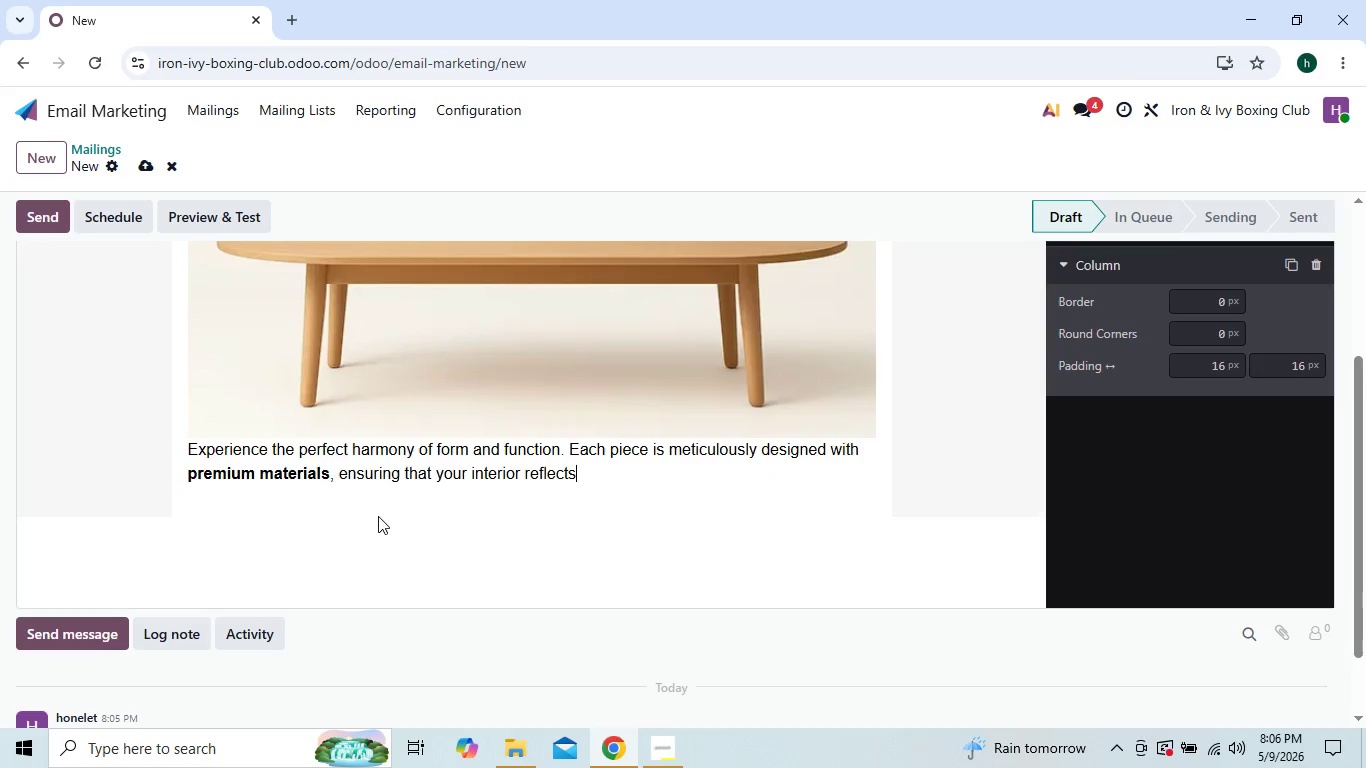 
key(Backspace)
 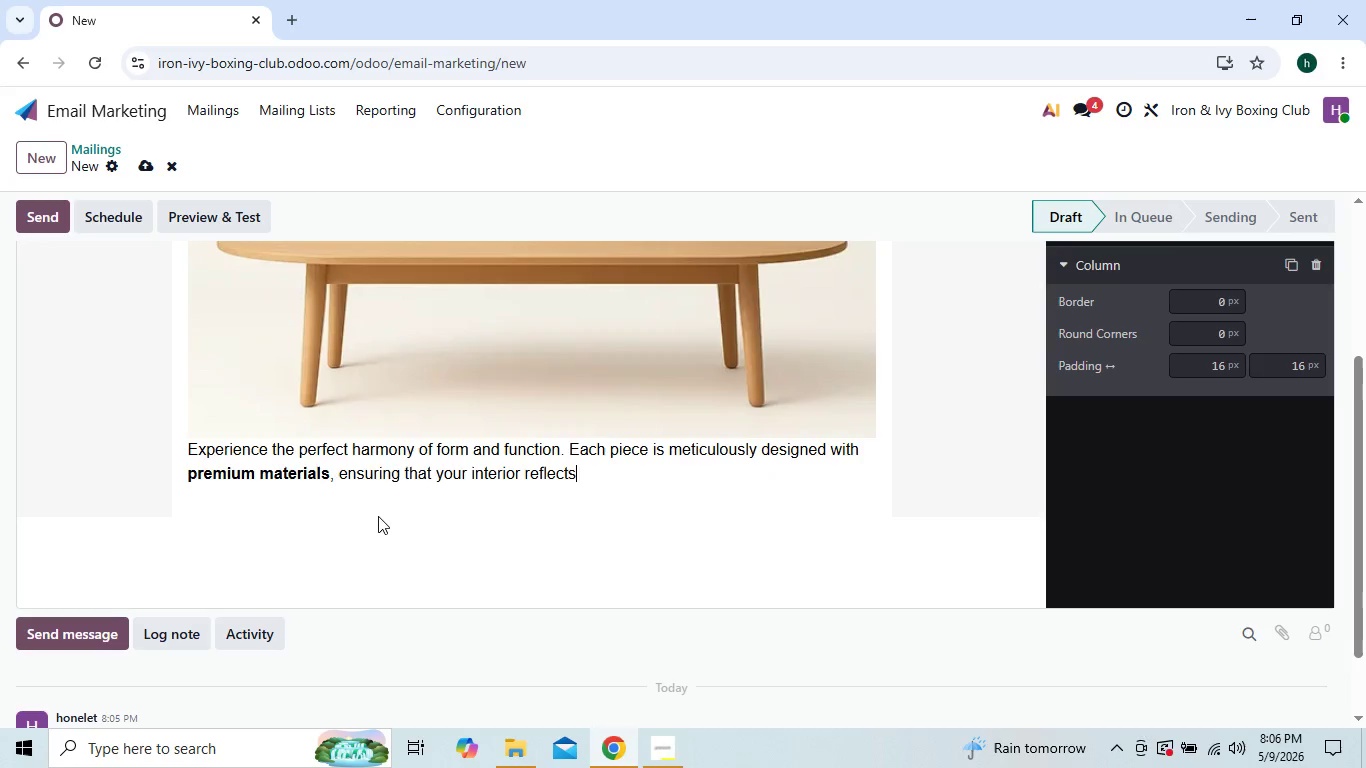 
key(Backspace)
 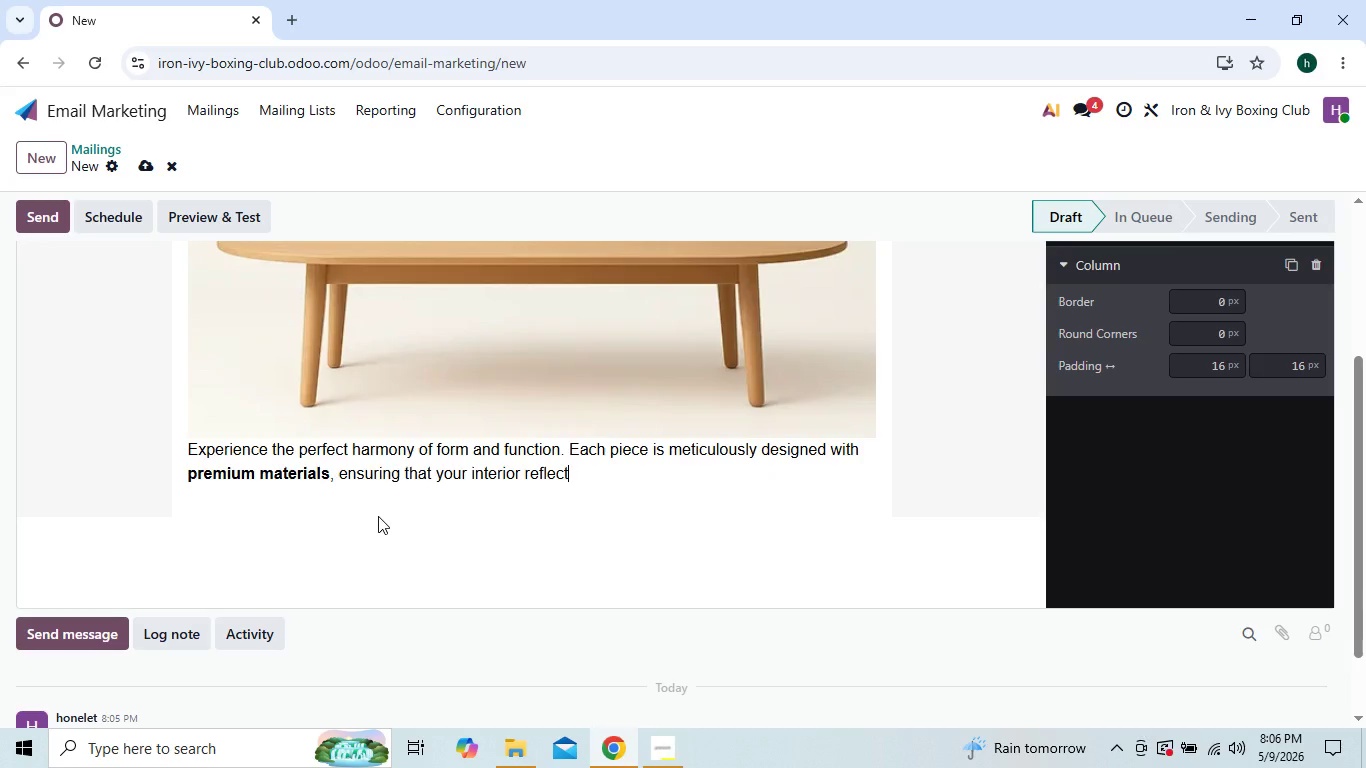 
key(Backspace)
 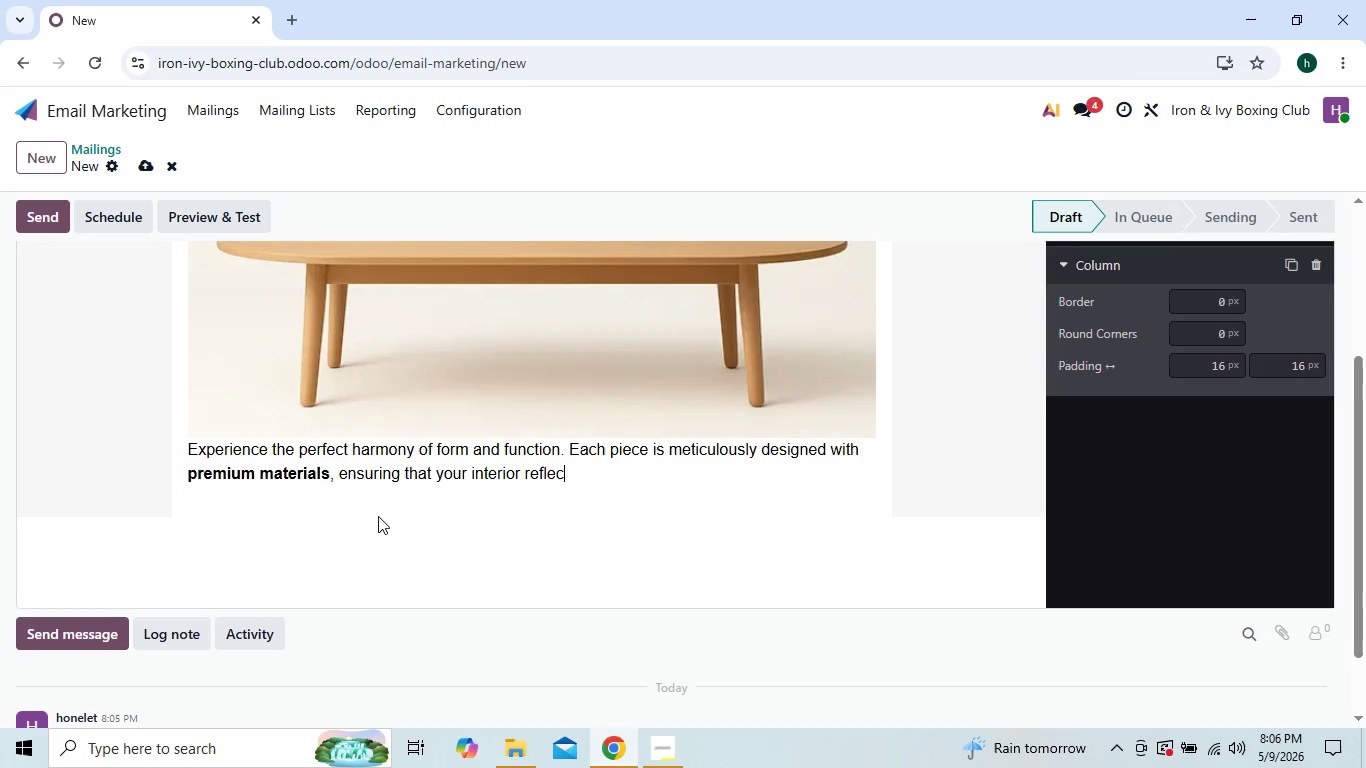 
key(Backspace)
 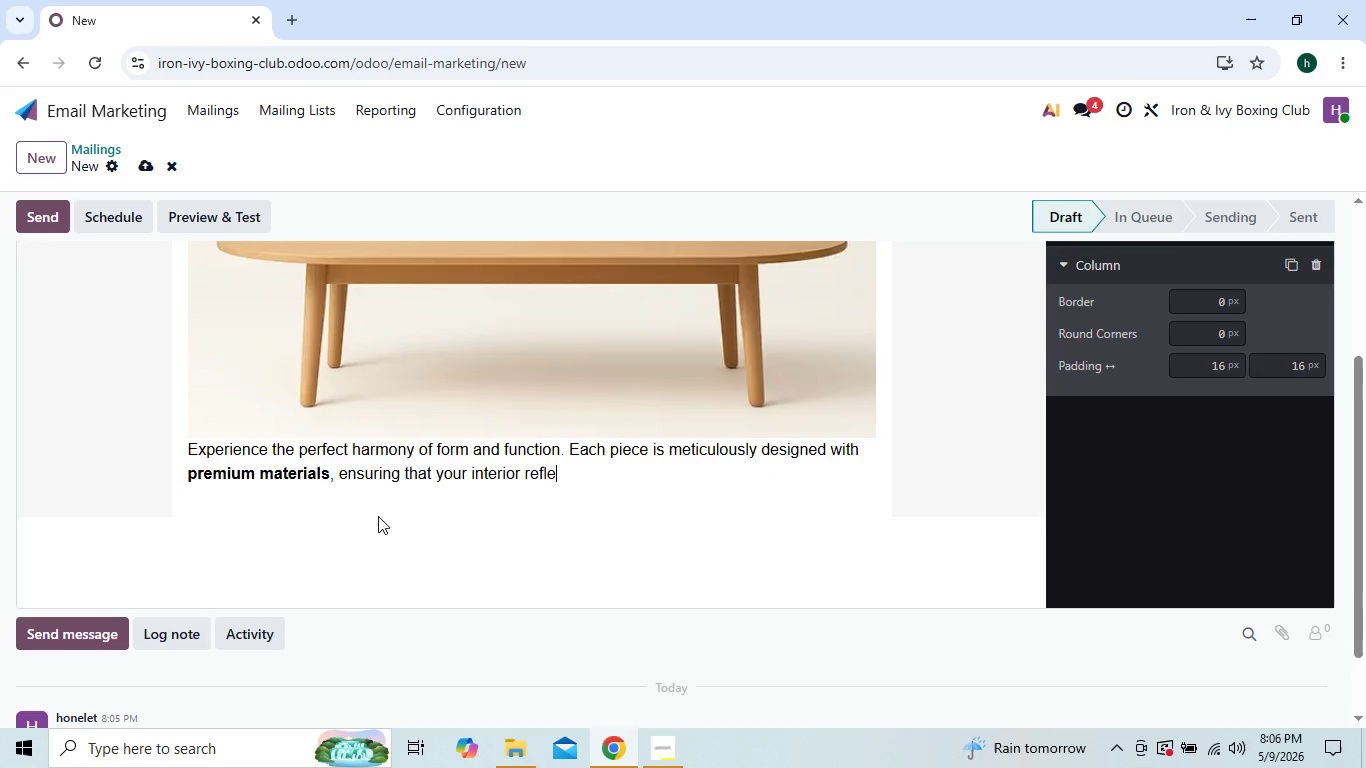 
key(Backspace)
 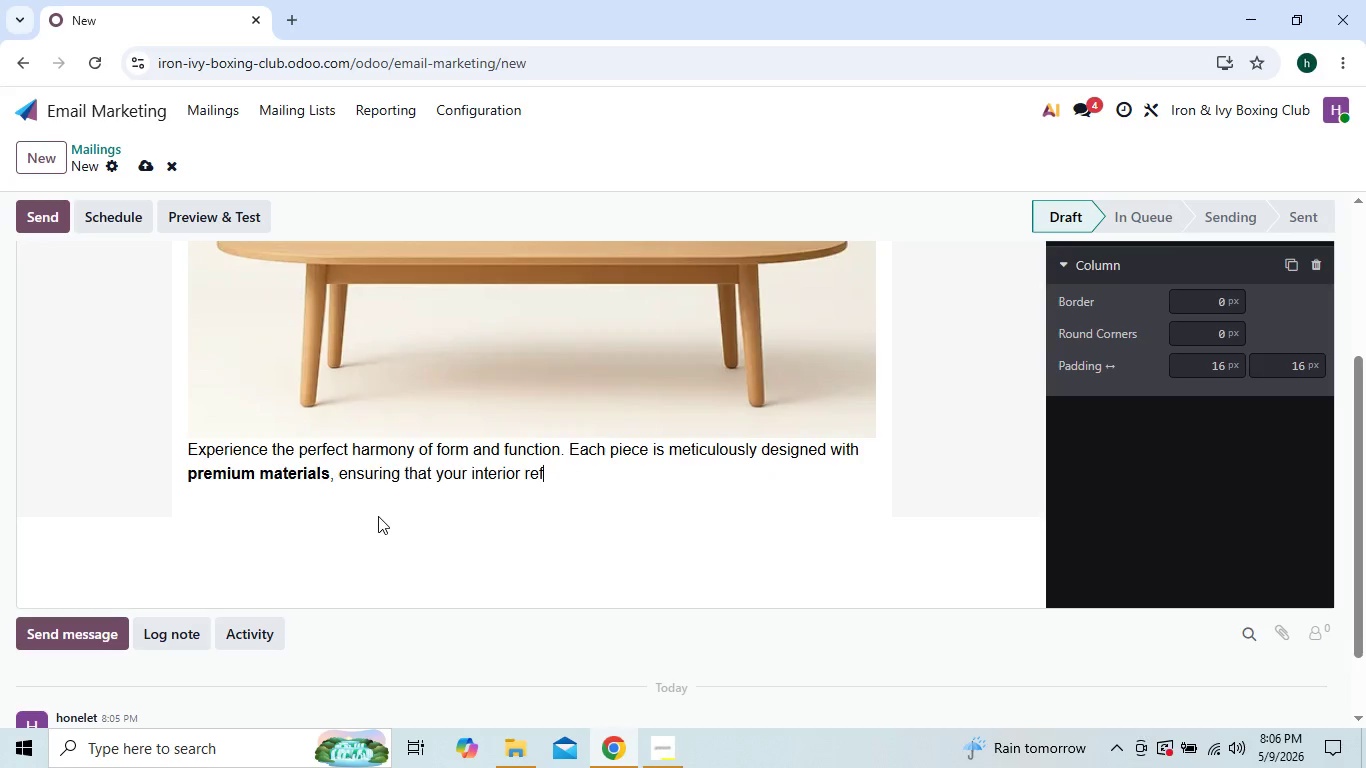 
key(Backspace)
 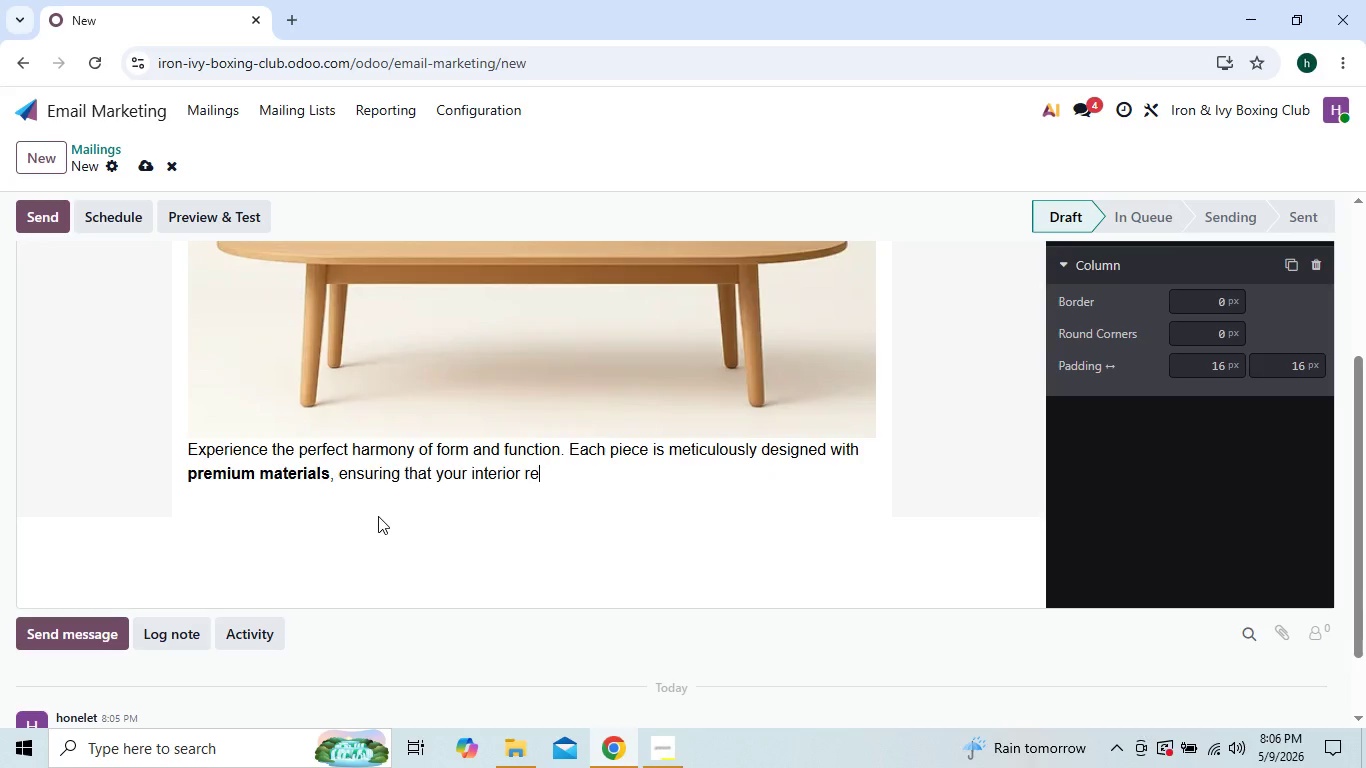 
key(Backspace)
 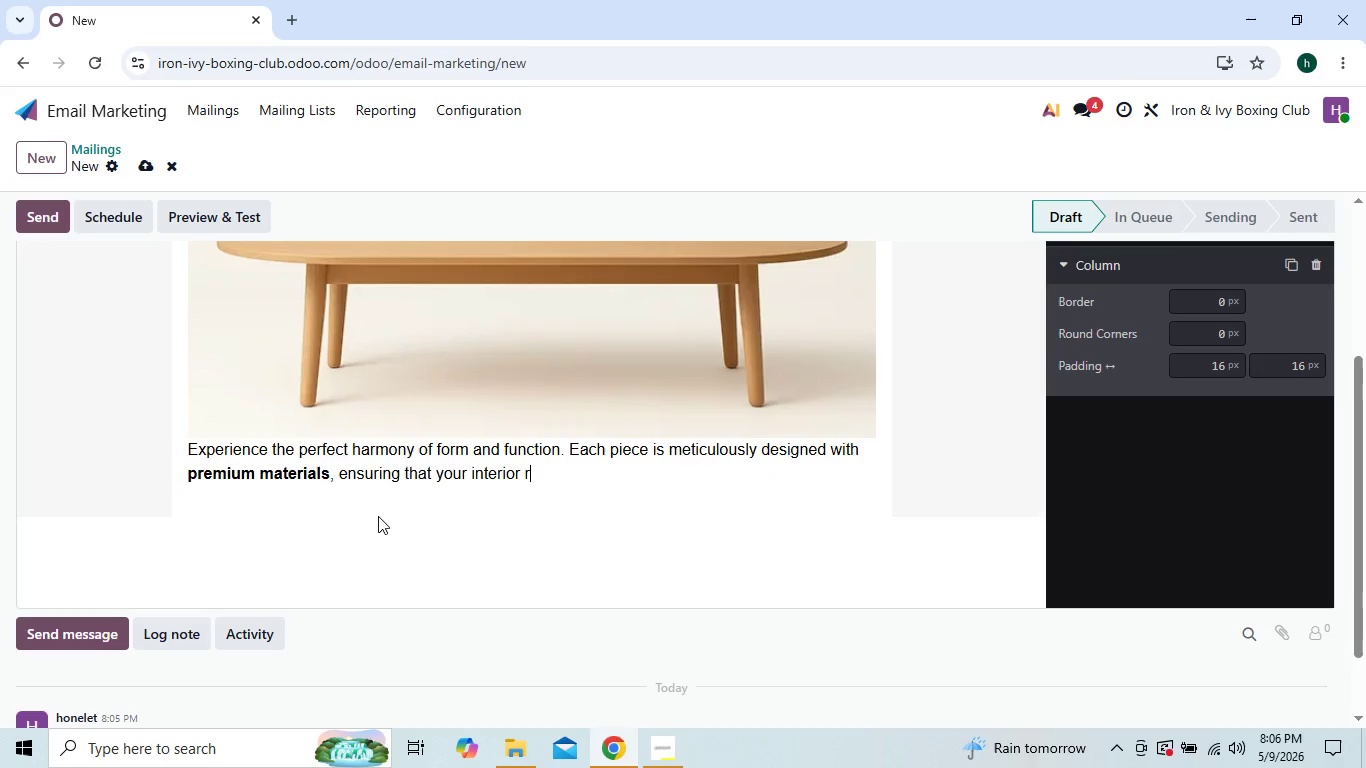 
key(Backspace)
 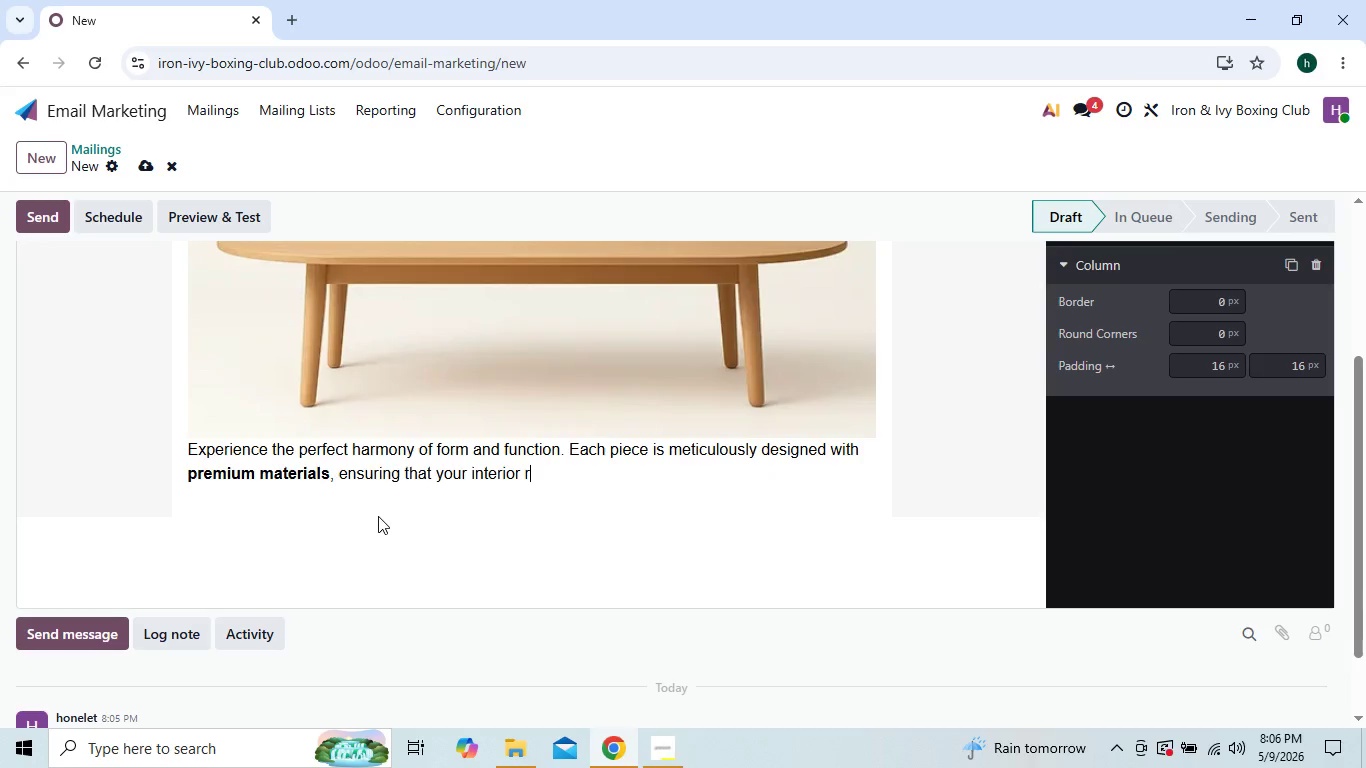 
key(Backspace)
 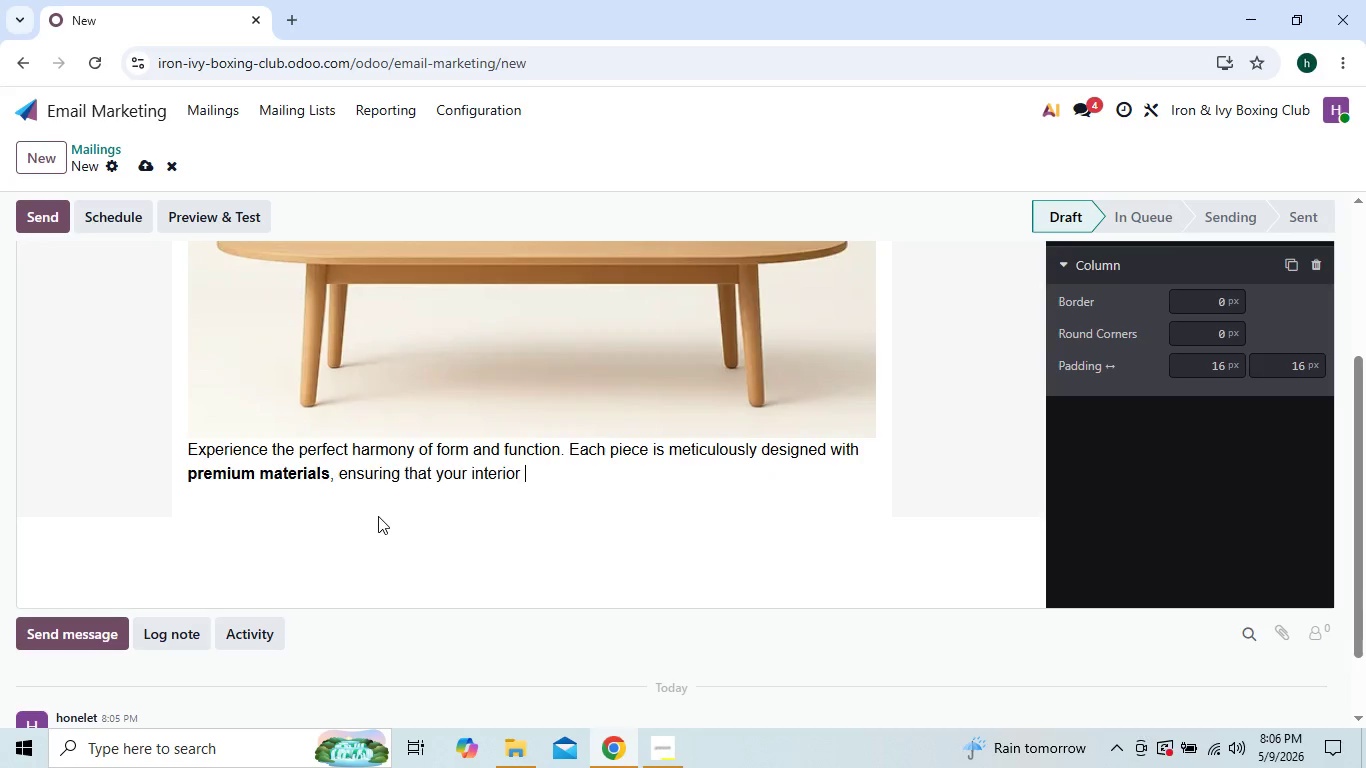 
key(Backspace)
 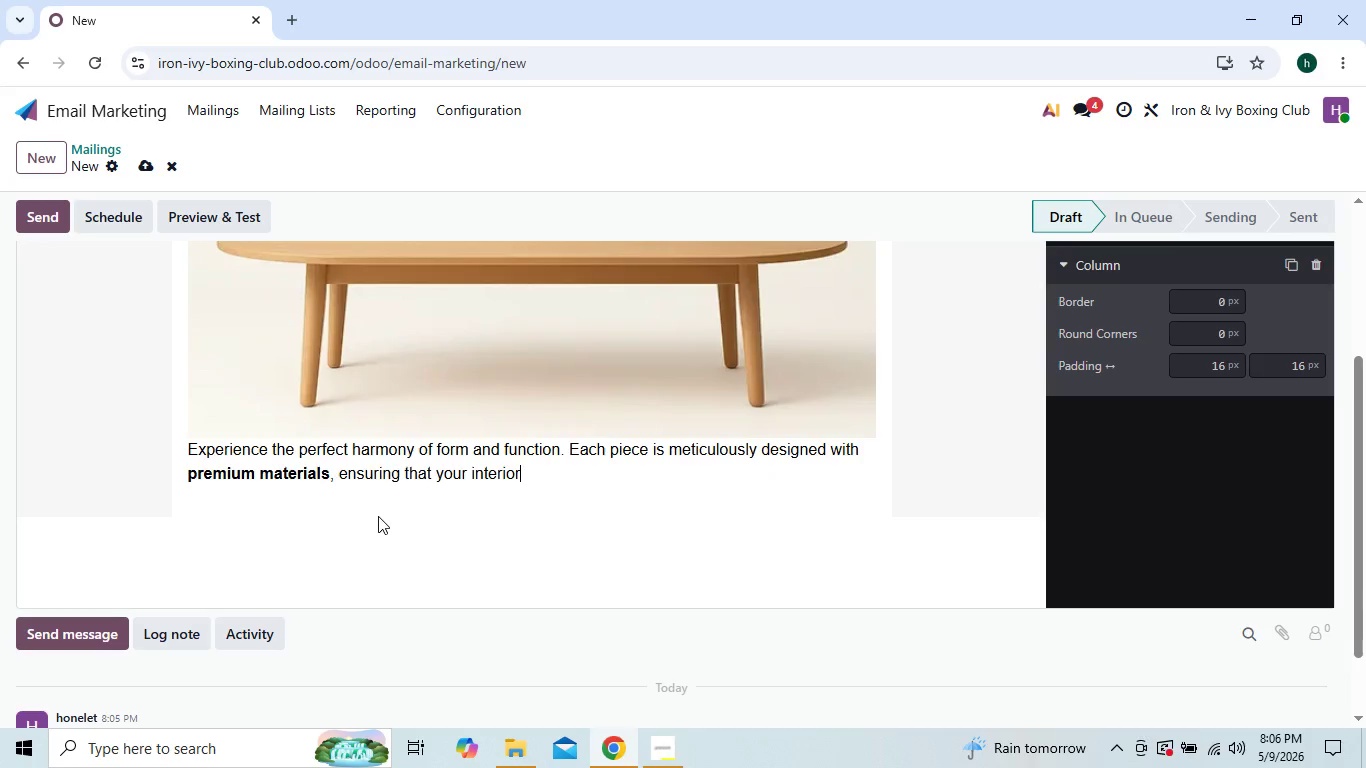 
key(Backspace)
 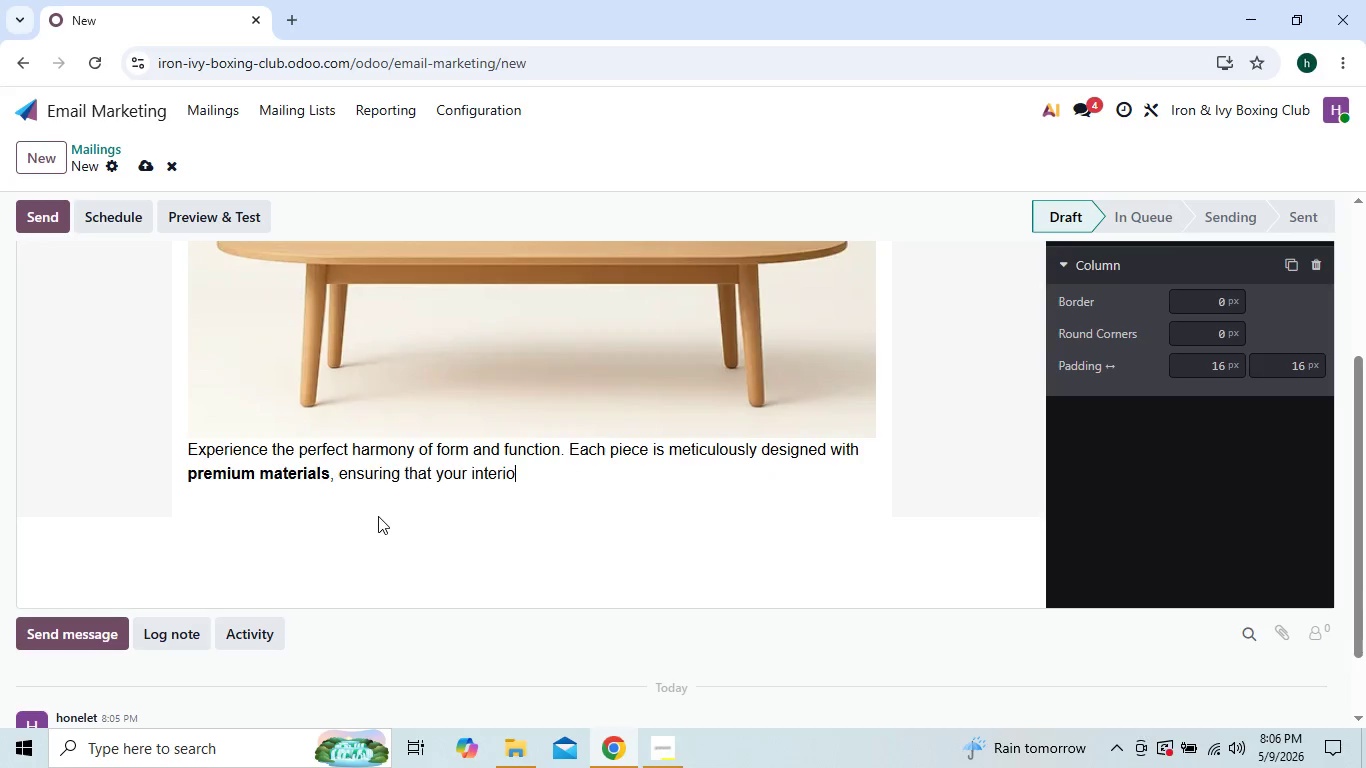 
key(Backspace)
 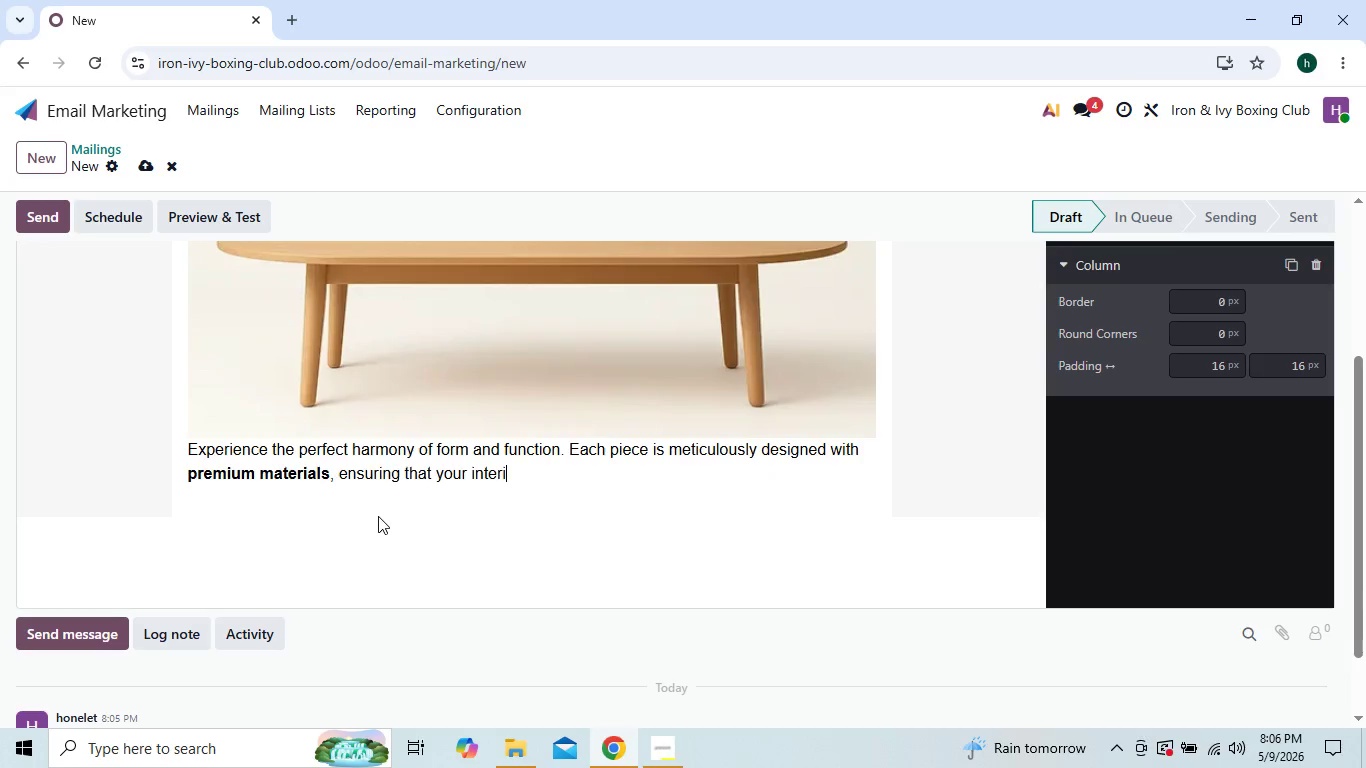 
key(Backspace)
 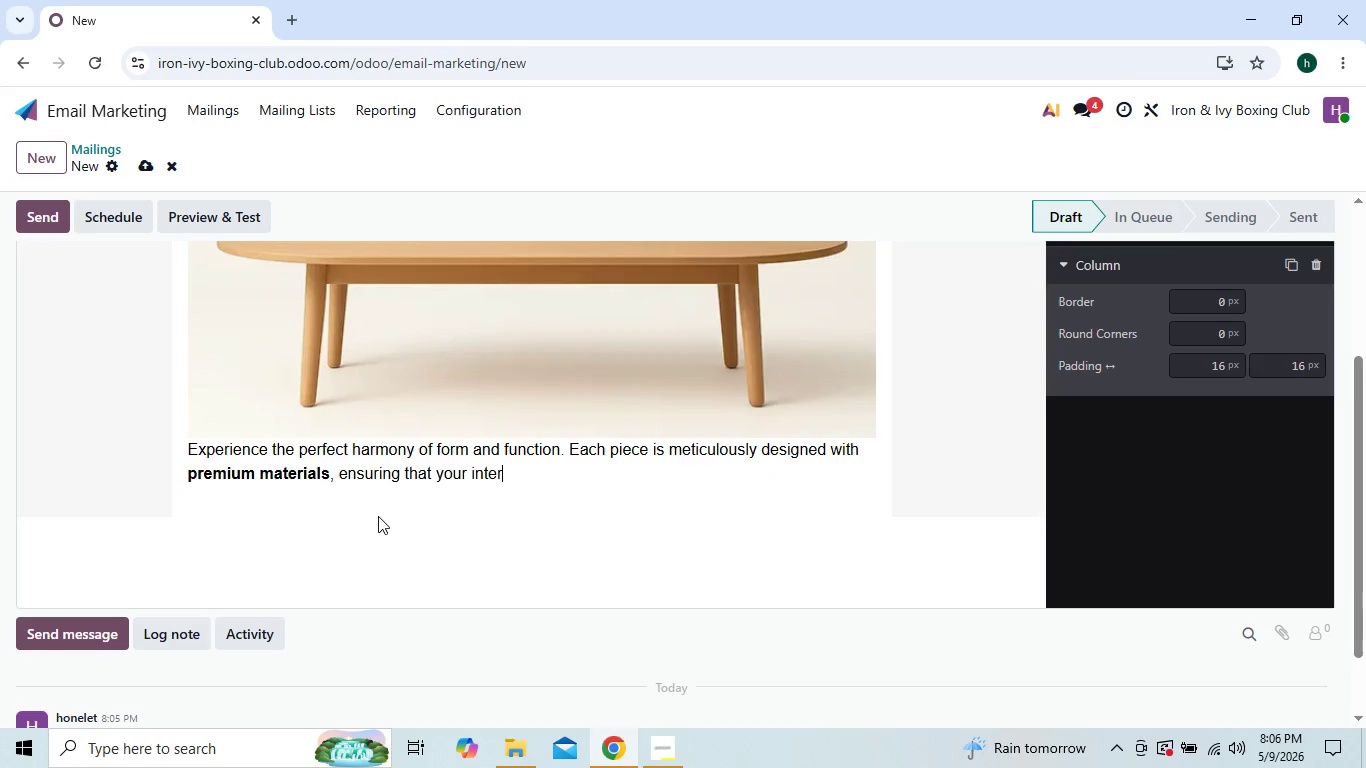 
key(Backspace)
 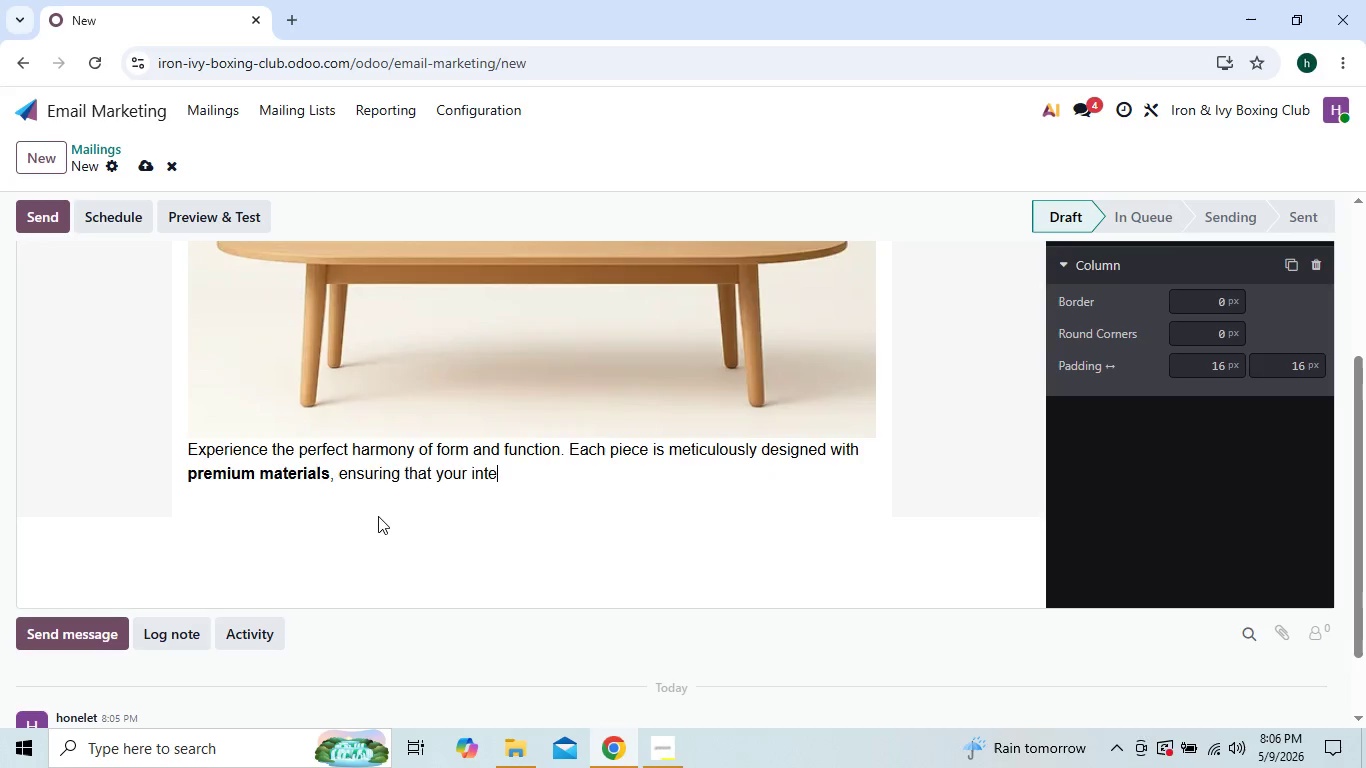 
key(Backspace)
 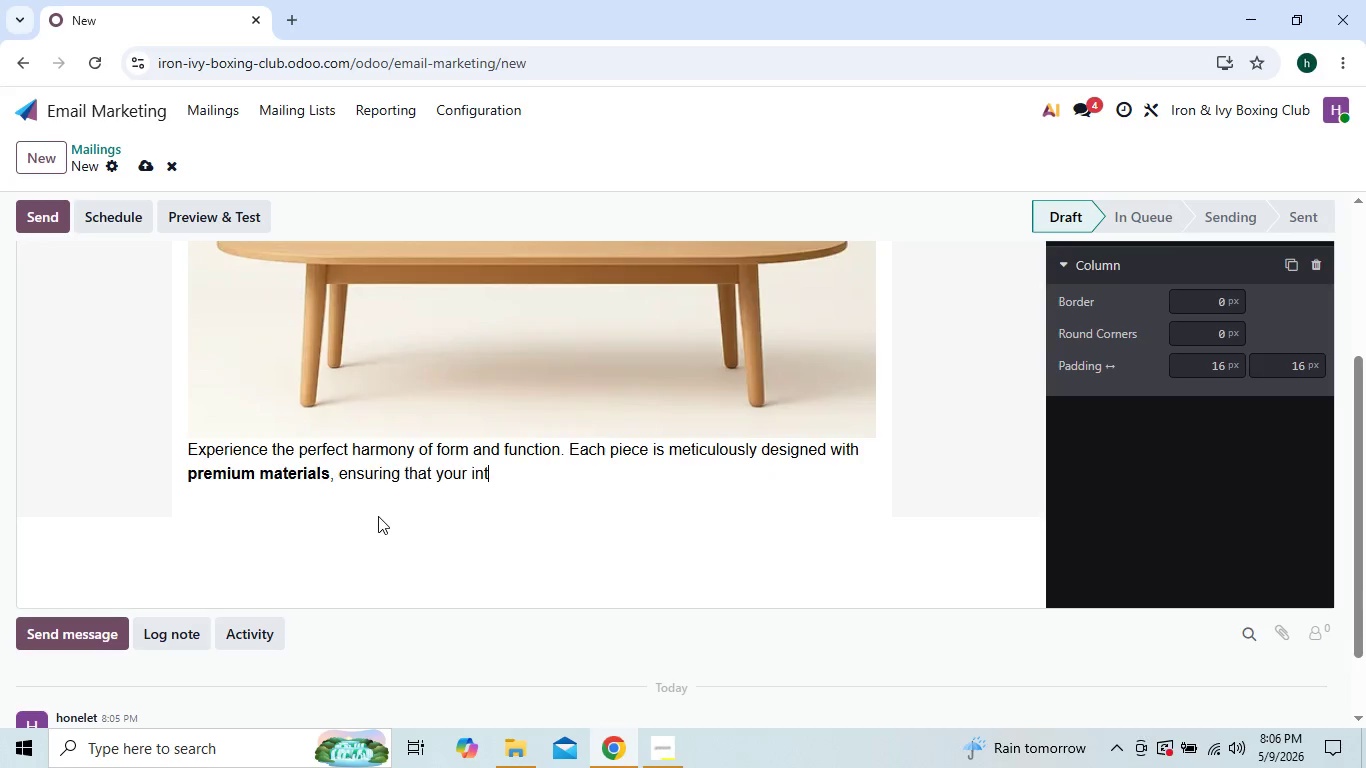 
key(Backspace)
 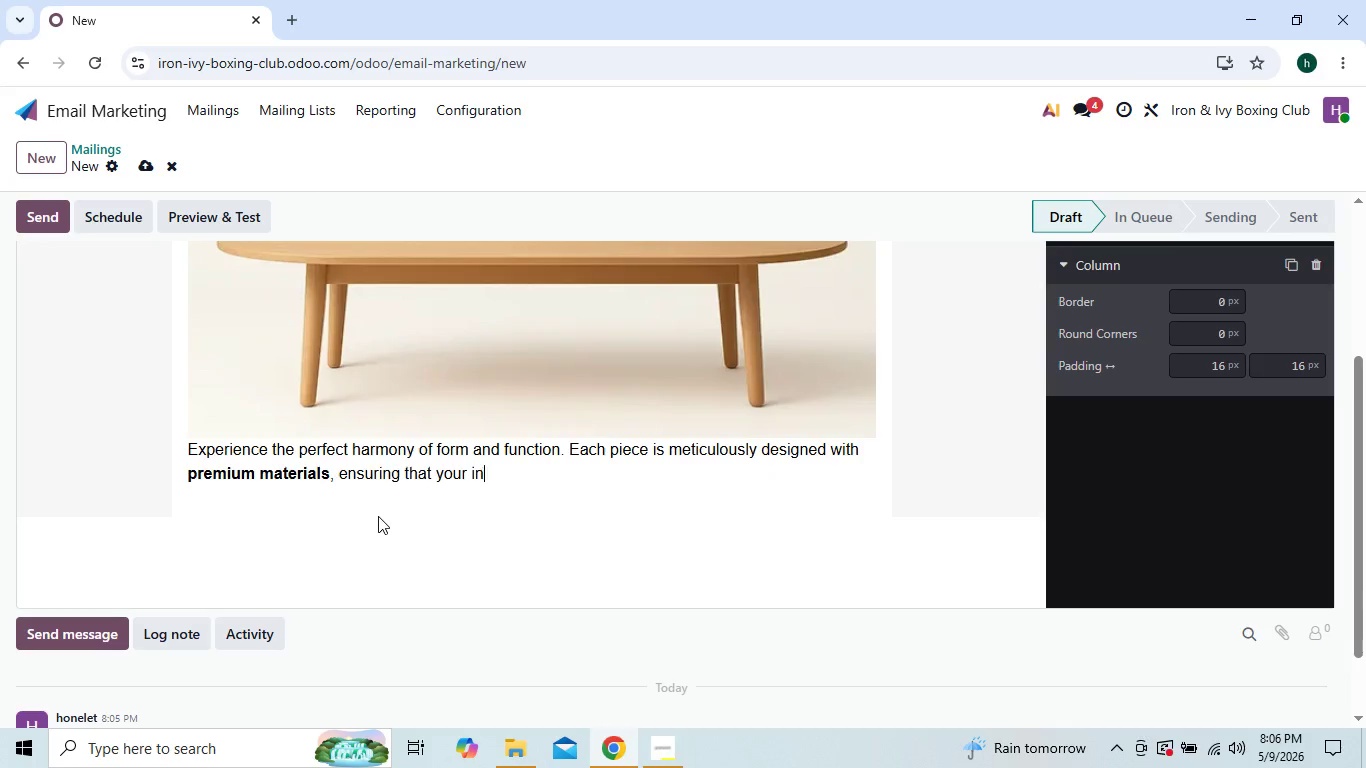 
key(Backspace)
 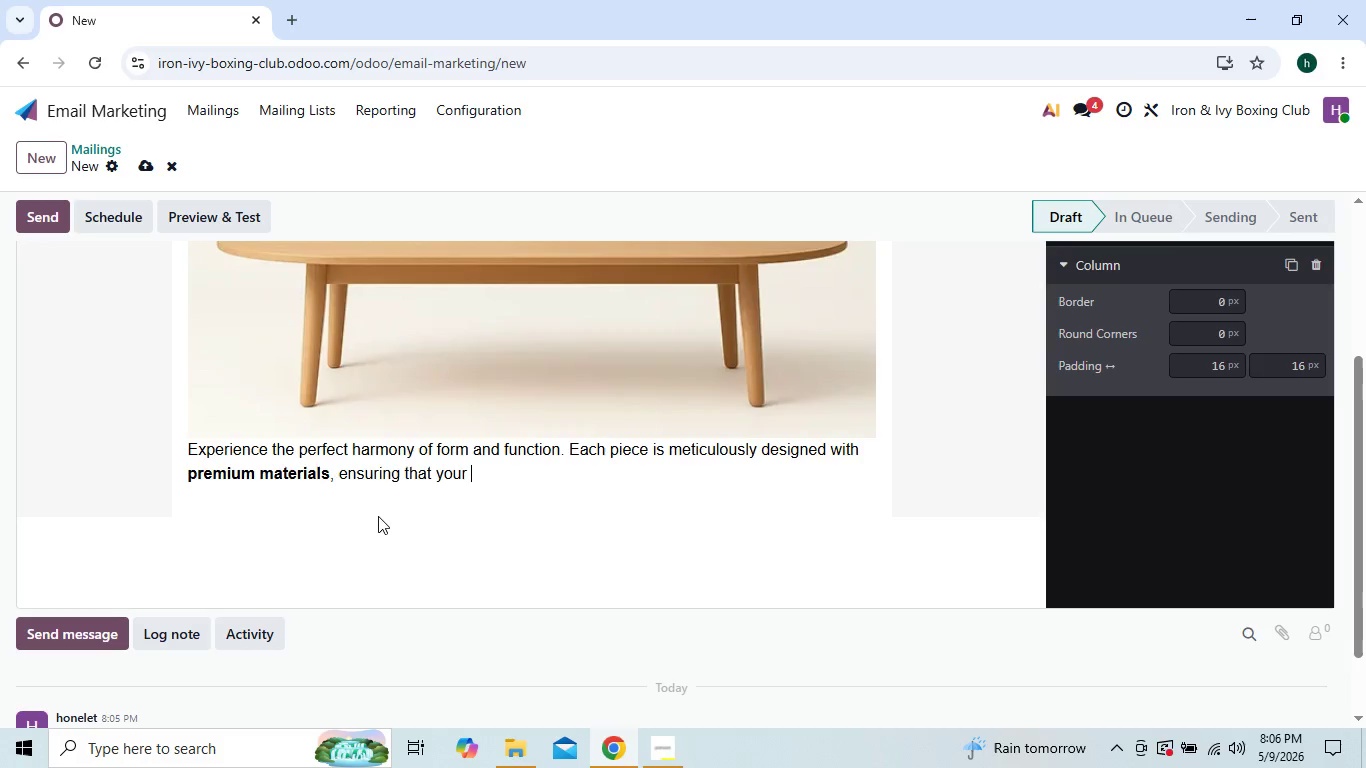 
key(Backspace)
 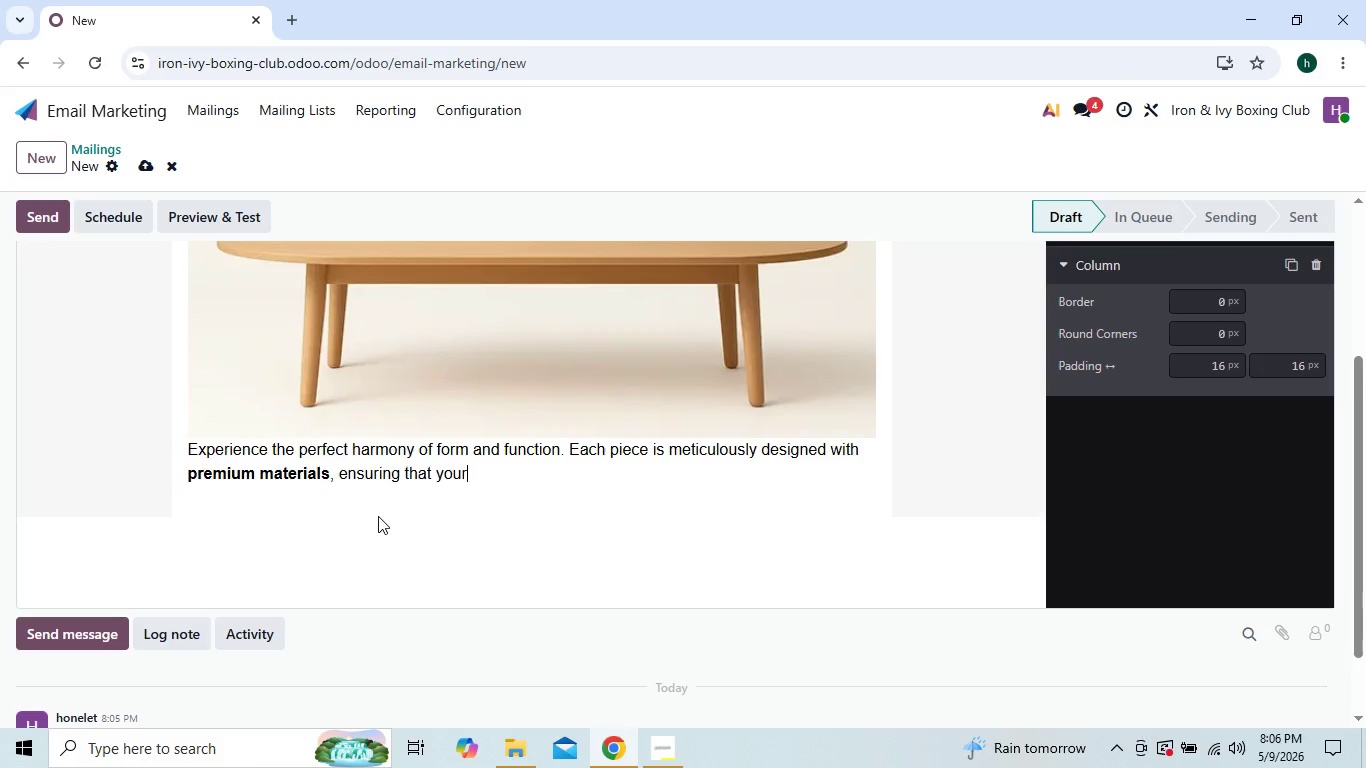 
key(Backspace)
 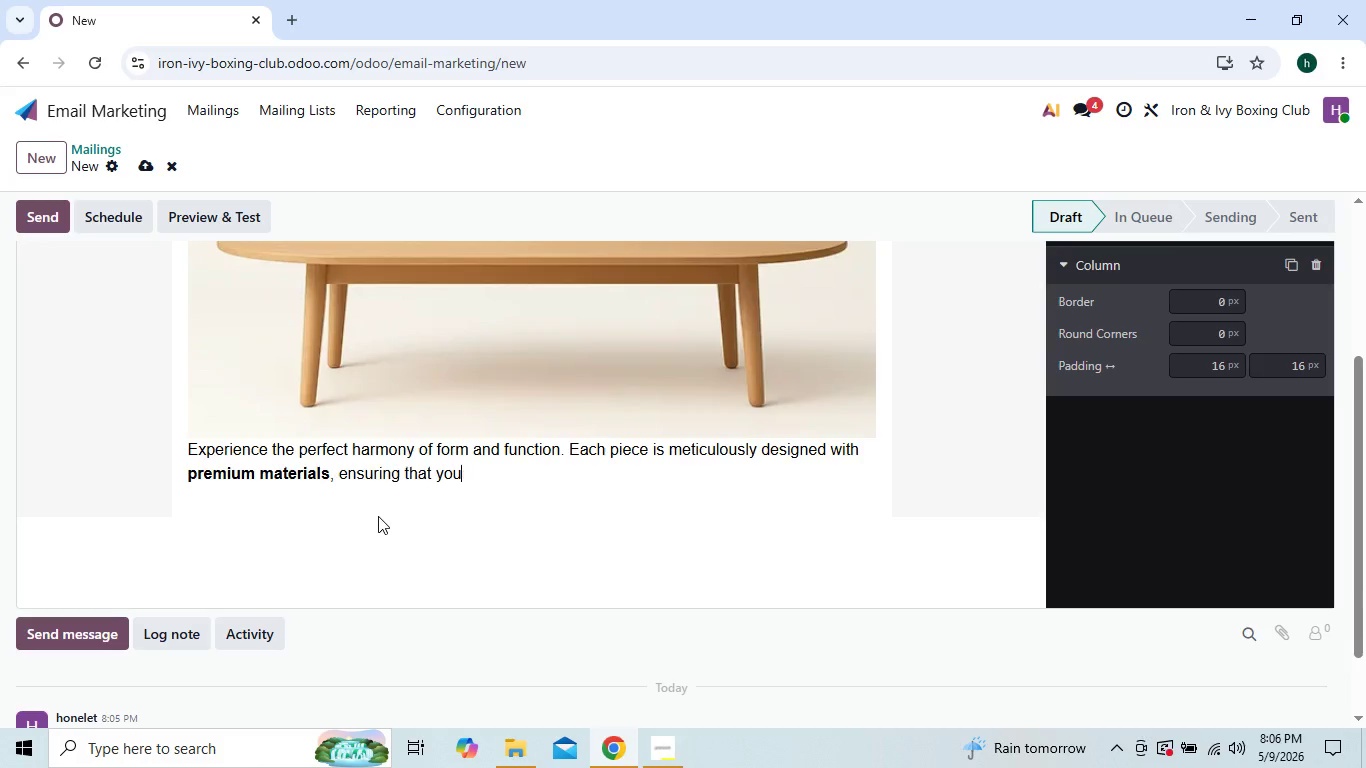 
key(Backspace)
 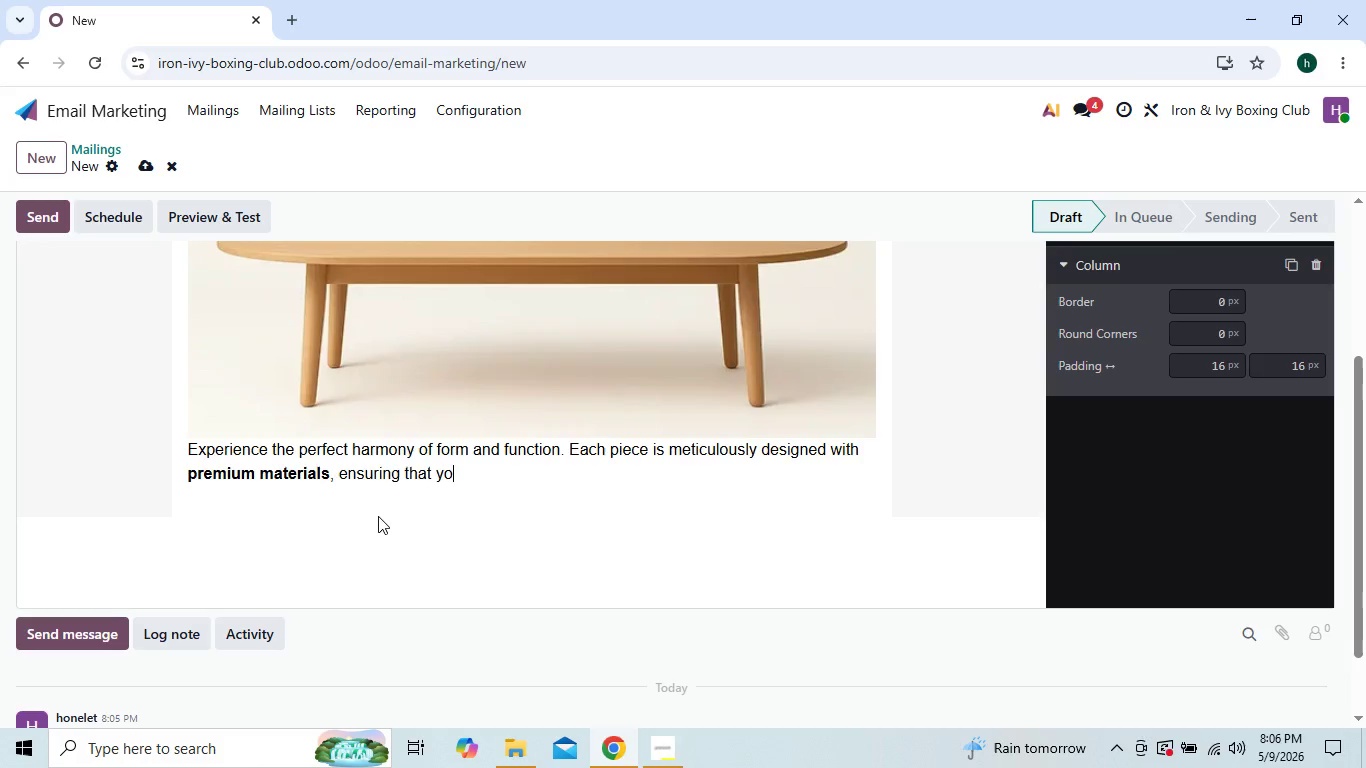 
key(Backspace)
 